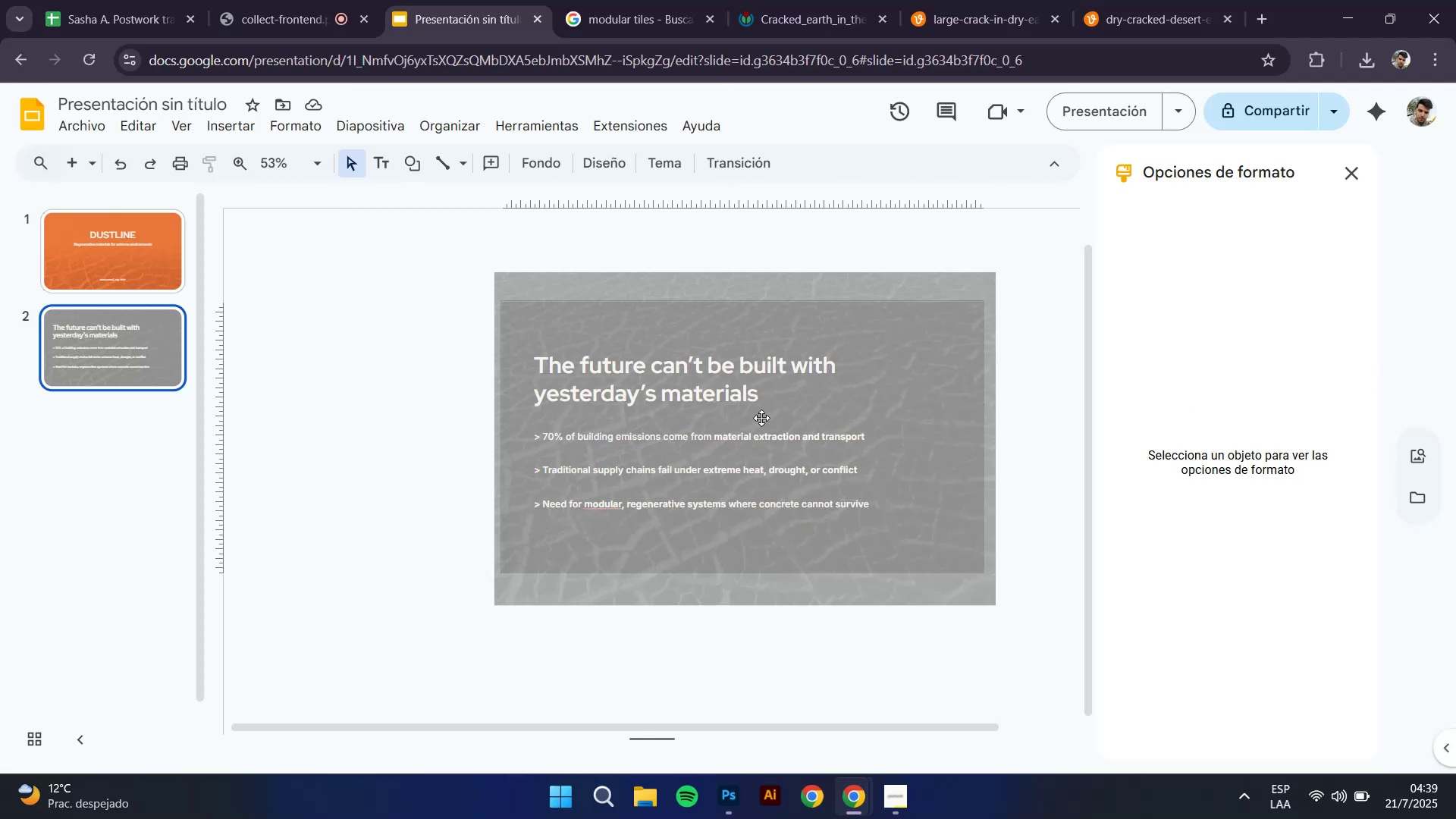 
hold_key(key=ControlLeft, duration=1.52)
scroll: coordinate [523, 477], scroll_direction: none, amount: 0.0
 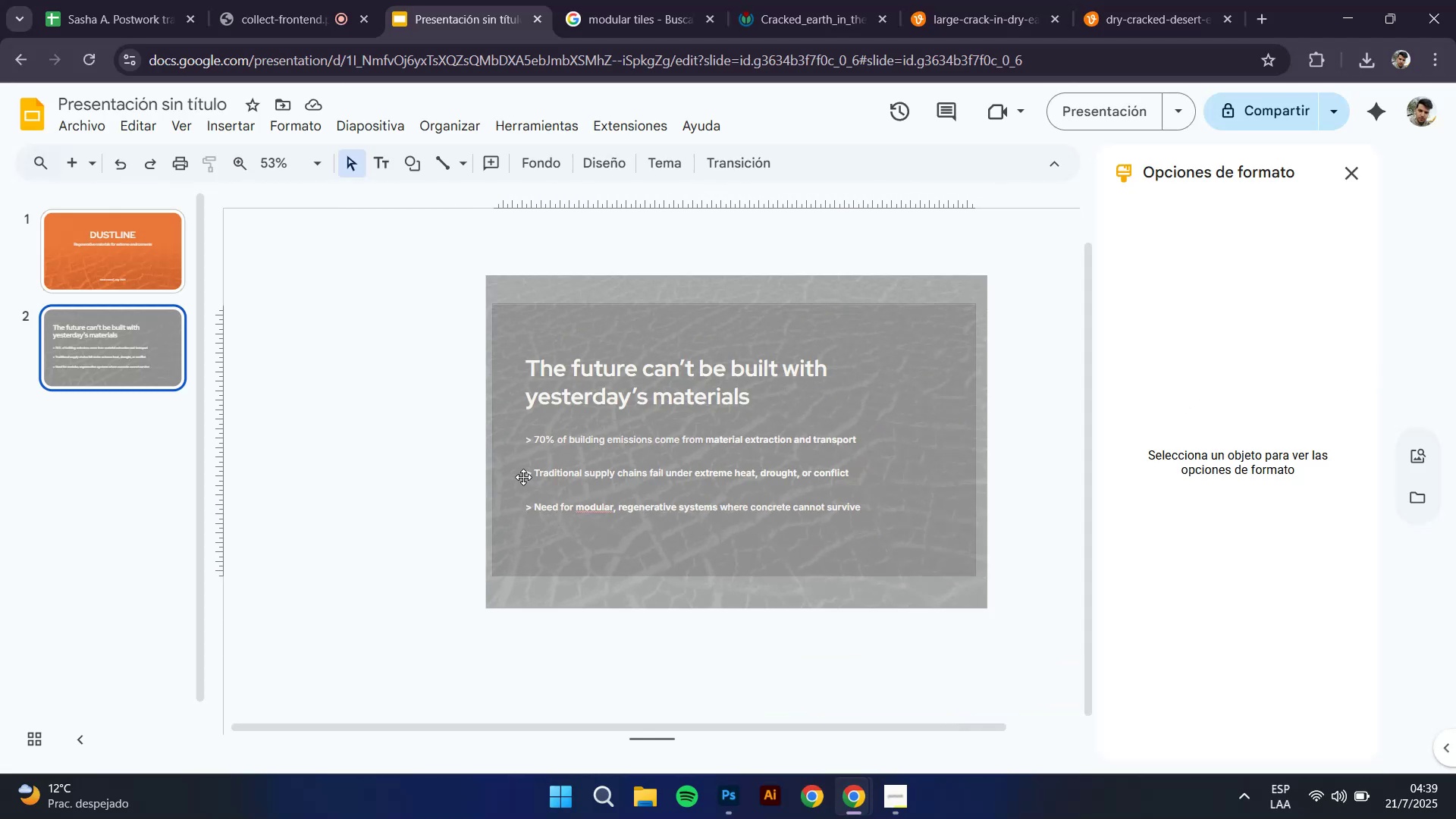 
key(Control+ControlLeft)
 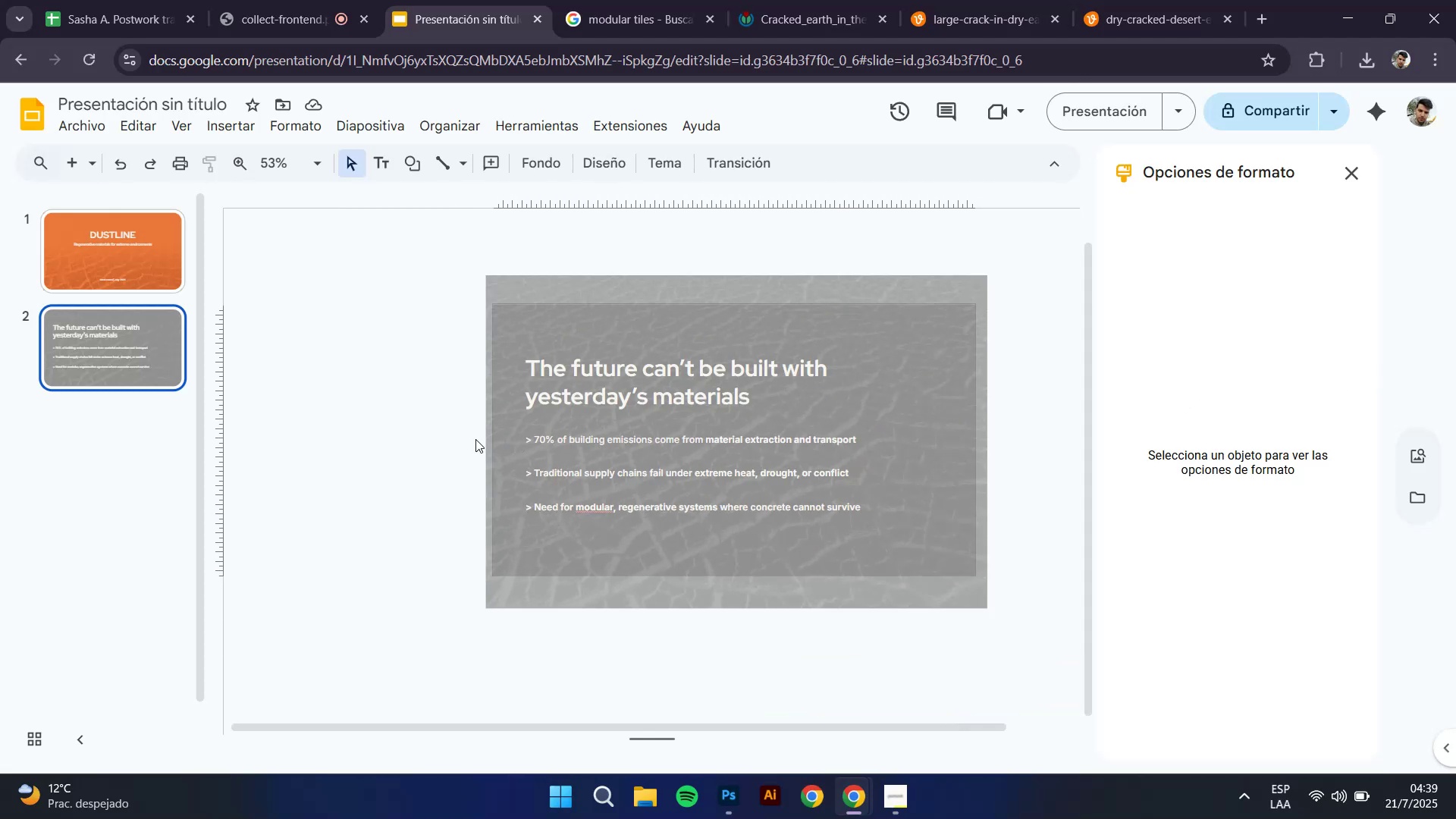 
right_click([141, 349])
 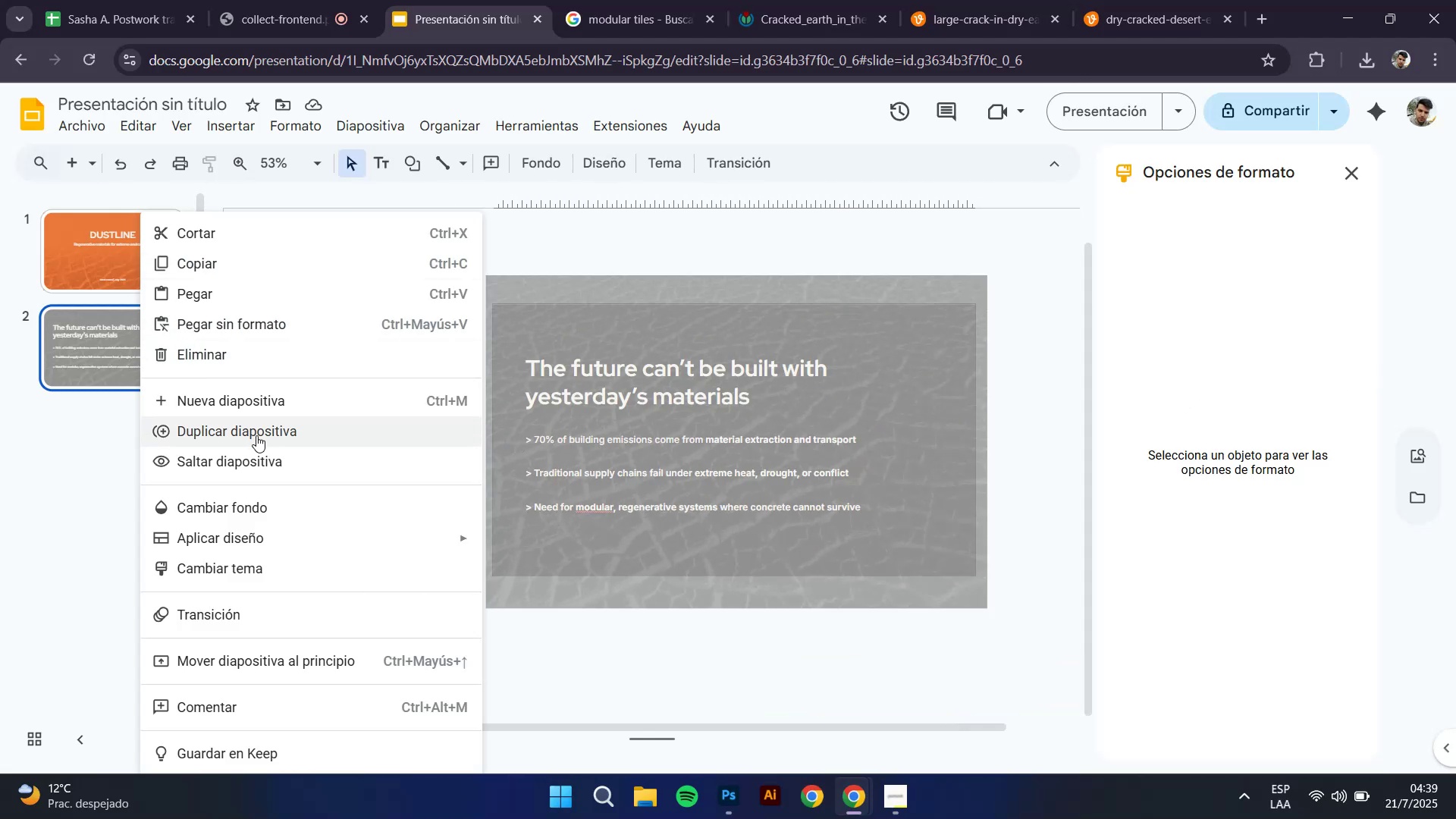 
left_click([256, 430])
 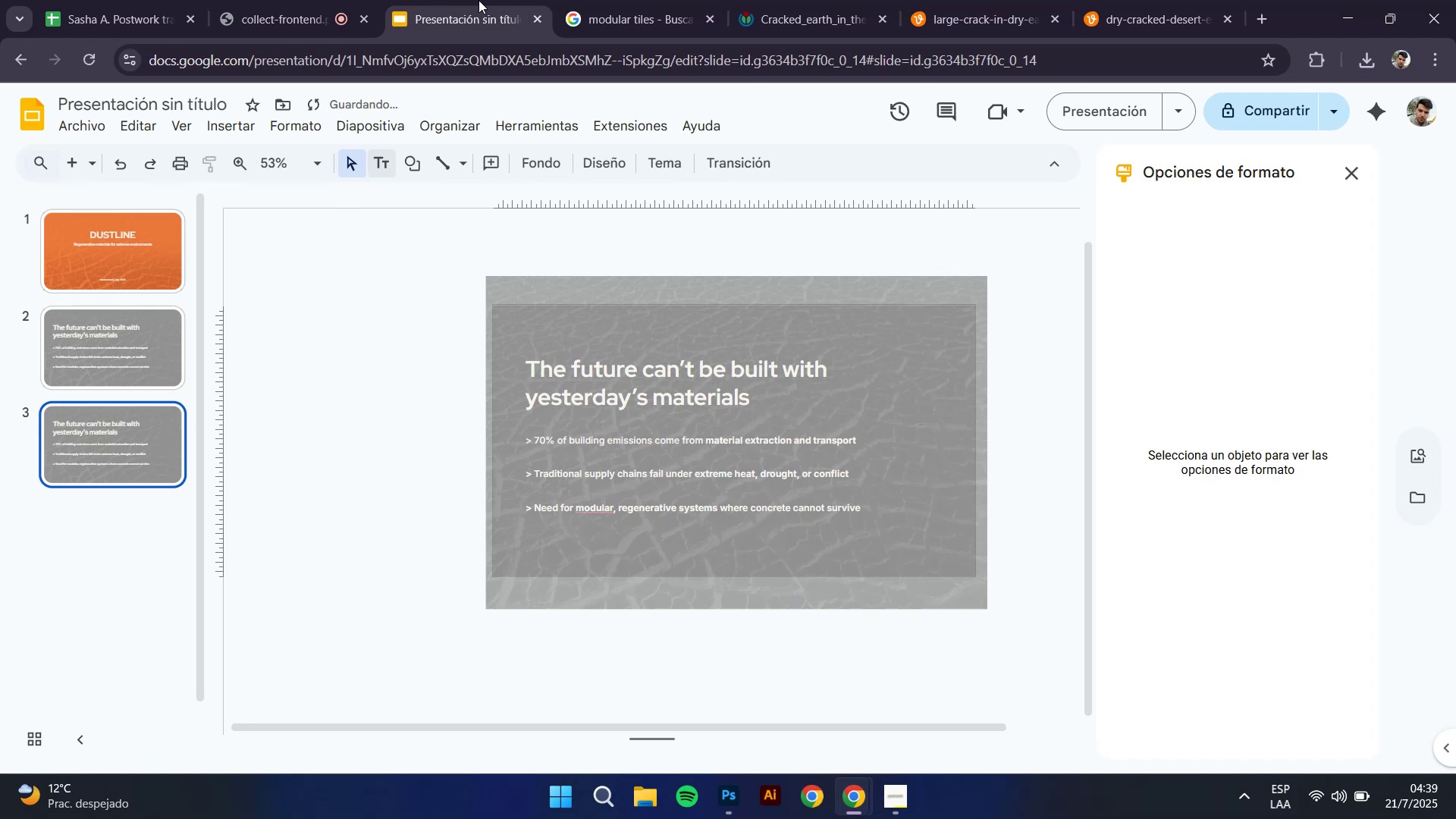 
left_click([328, 0])
 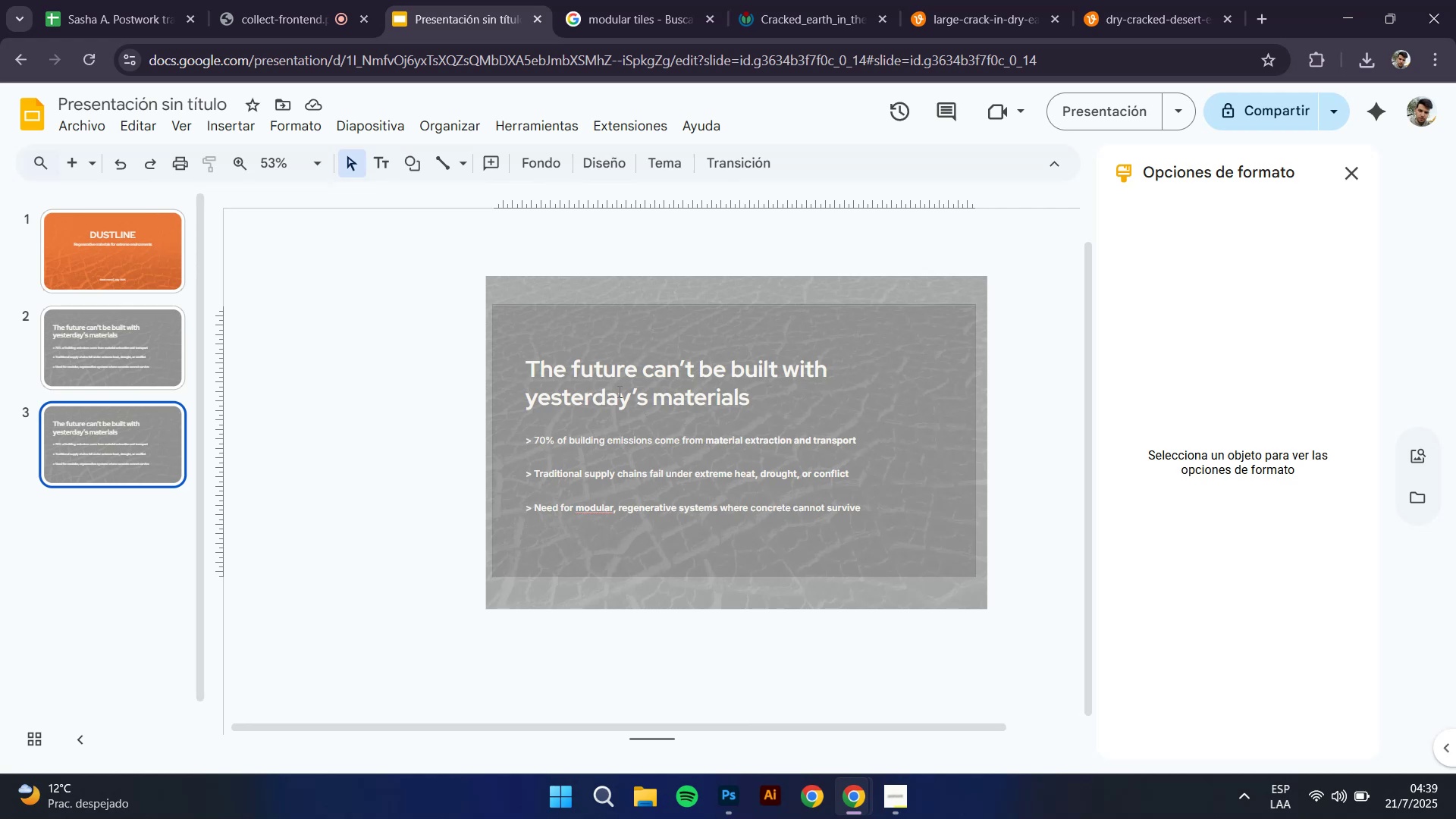 
wait(23.7)
 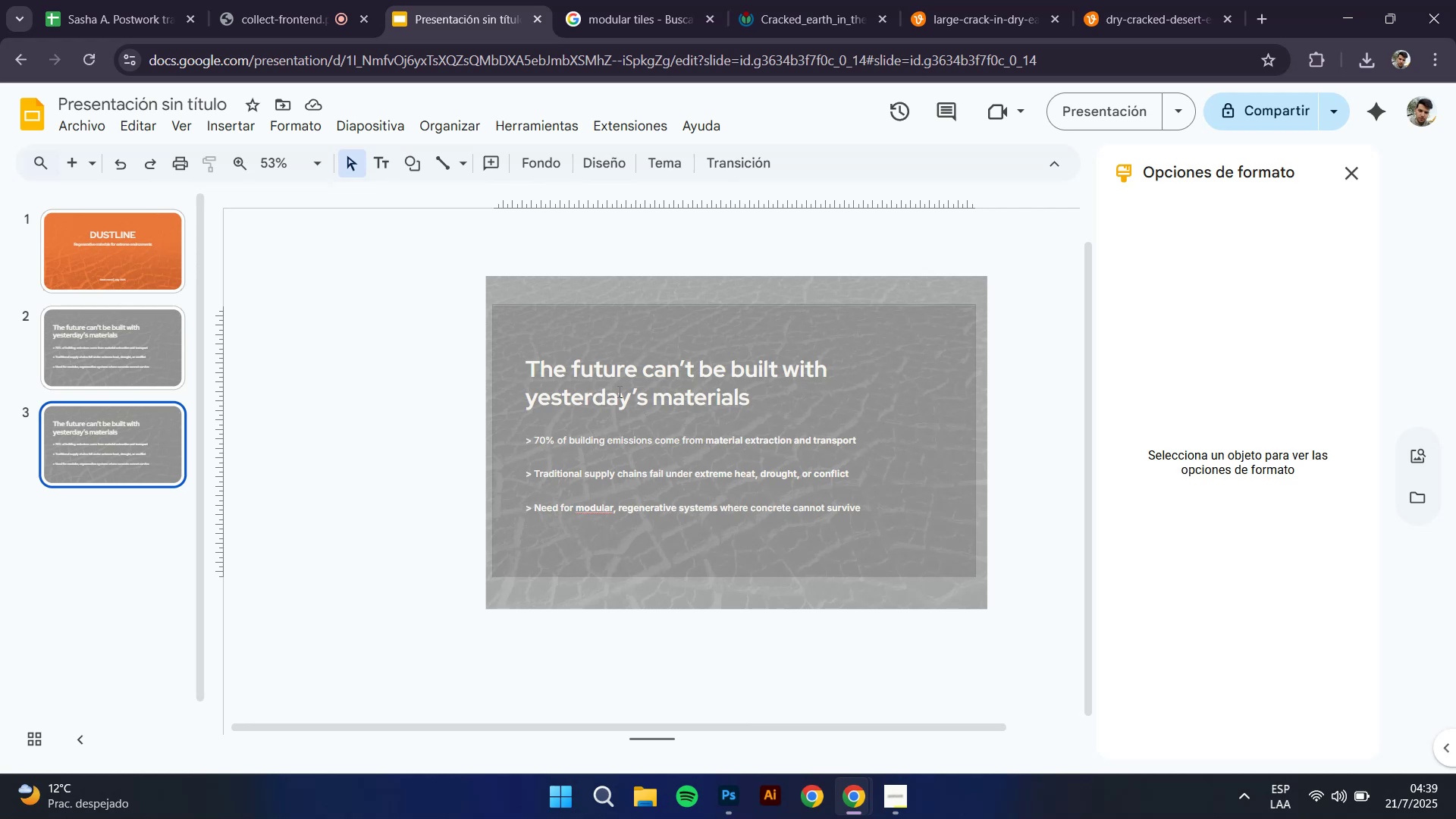 
left_click([631, 384])
 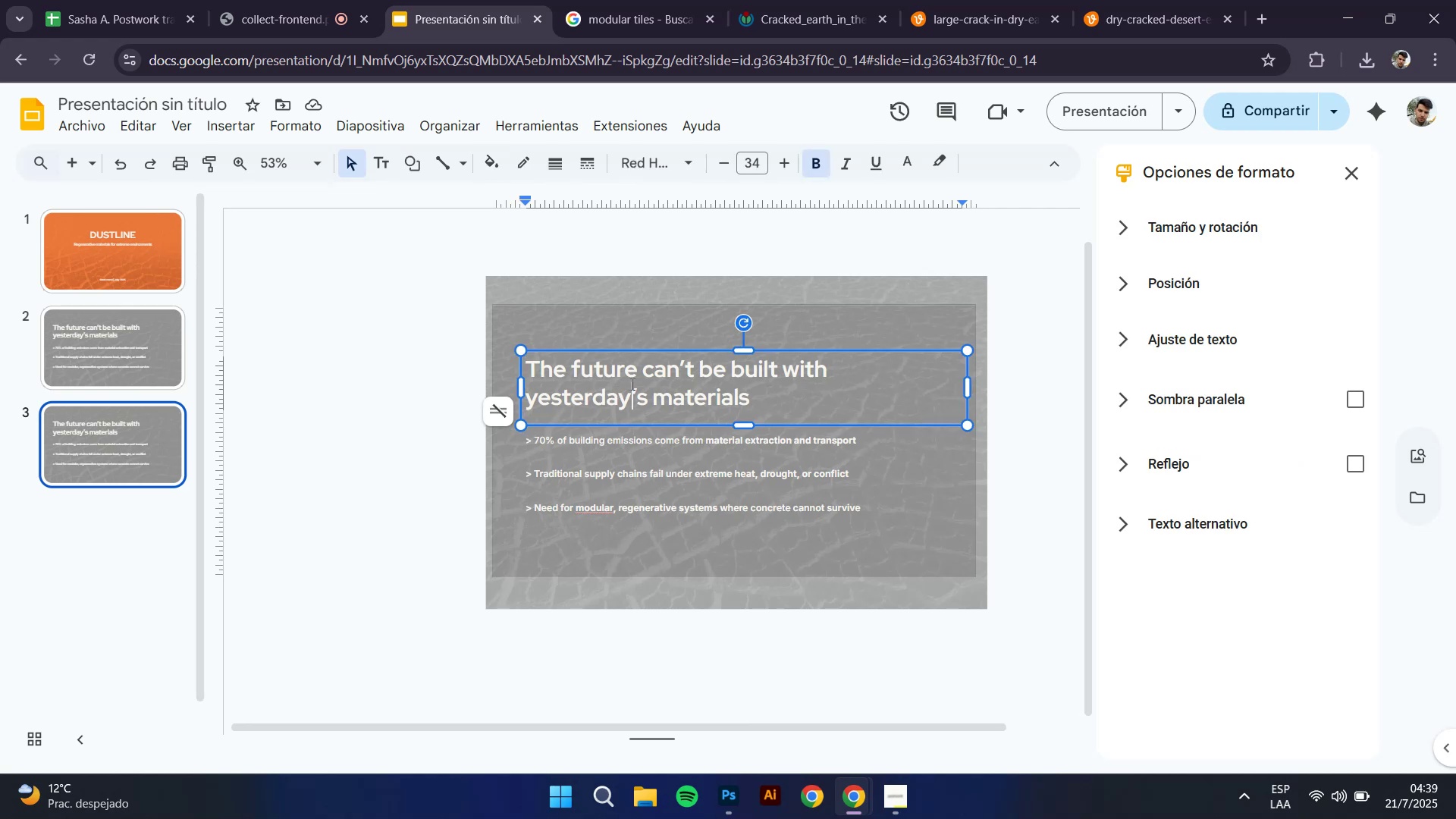 
key(Control+A)
 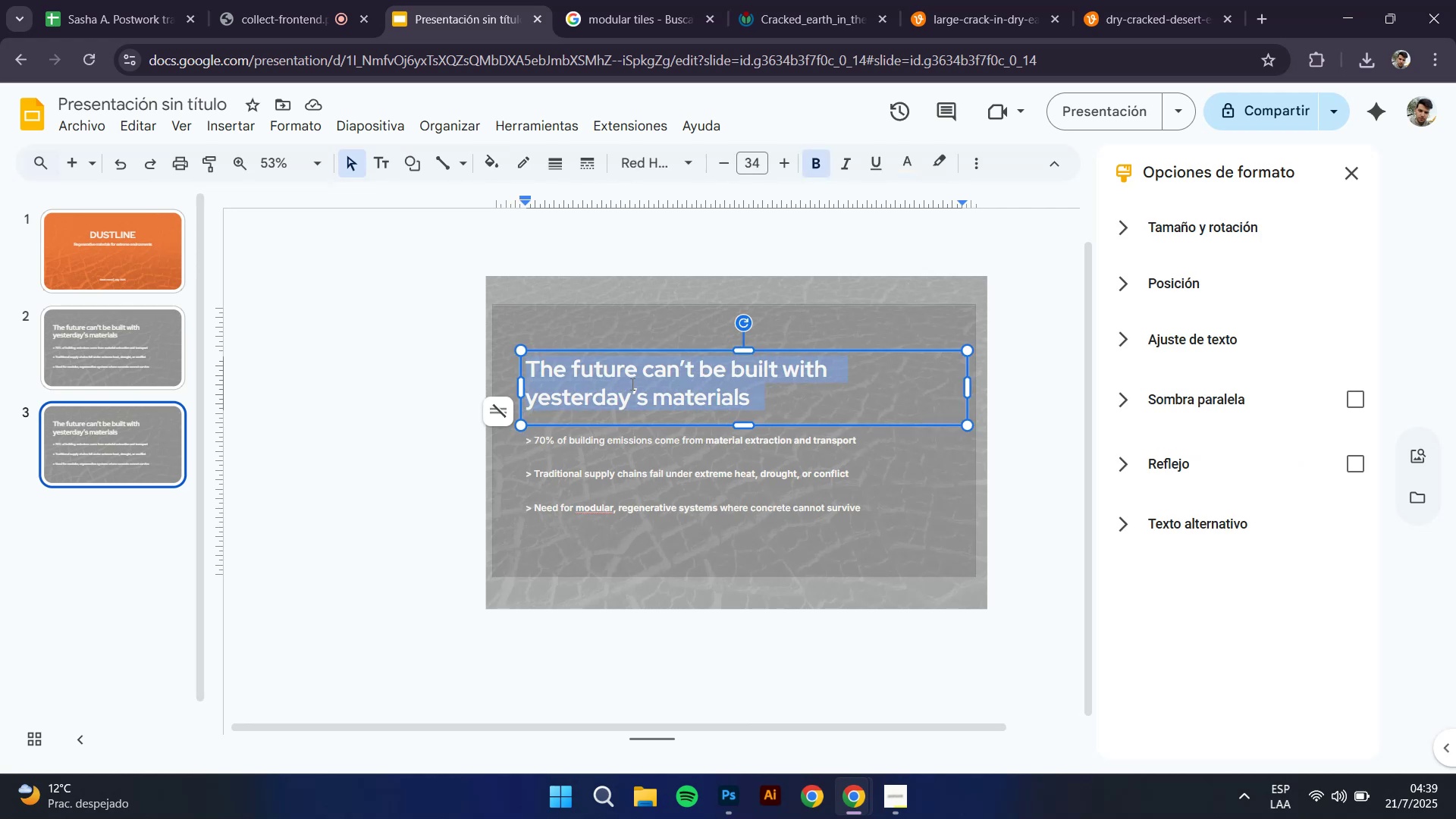 
type(From sand to shelter> how we build)
 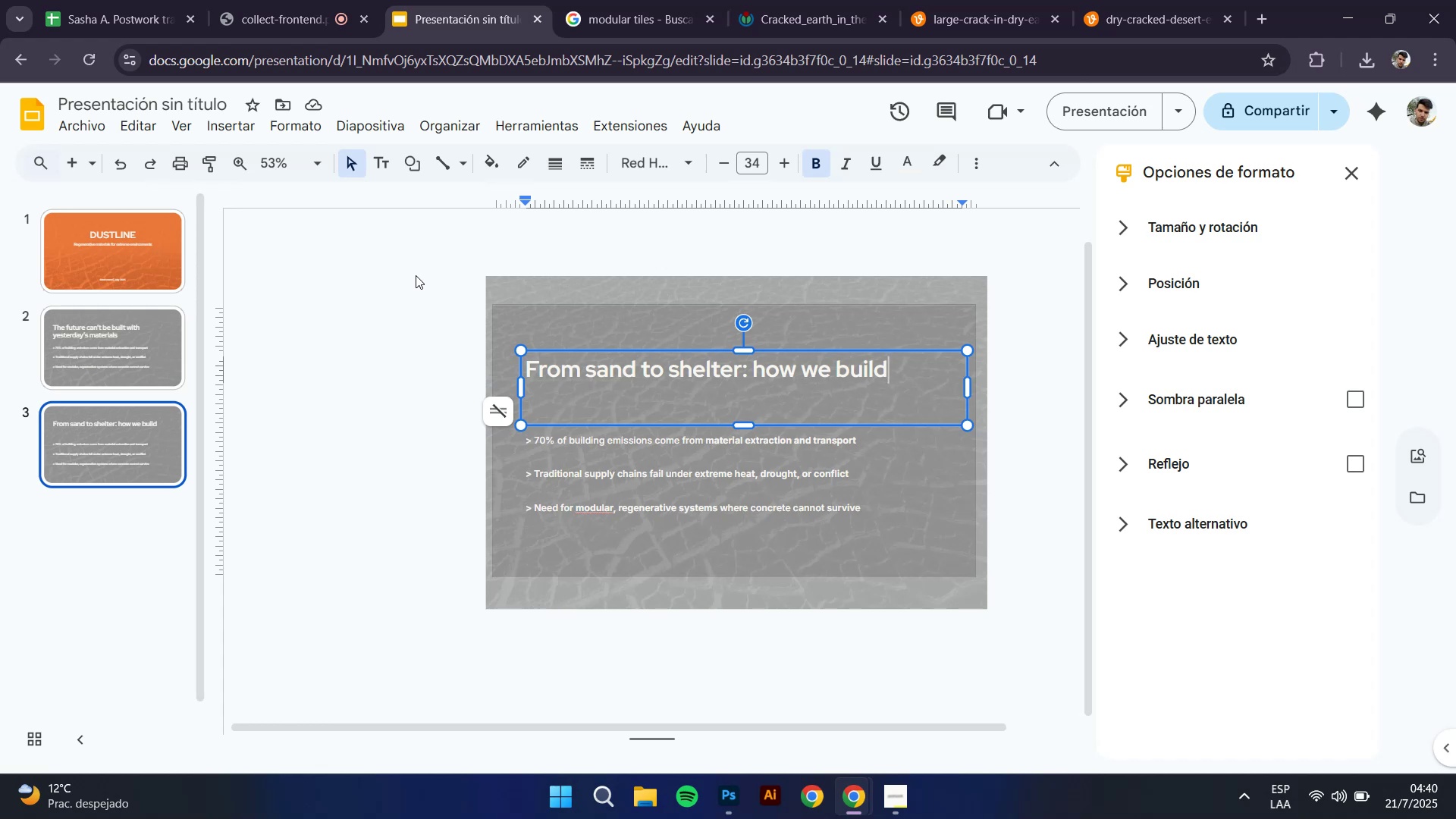 
wait(42.46)
 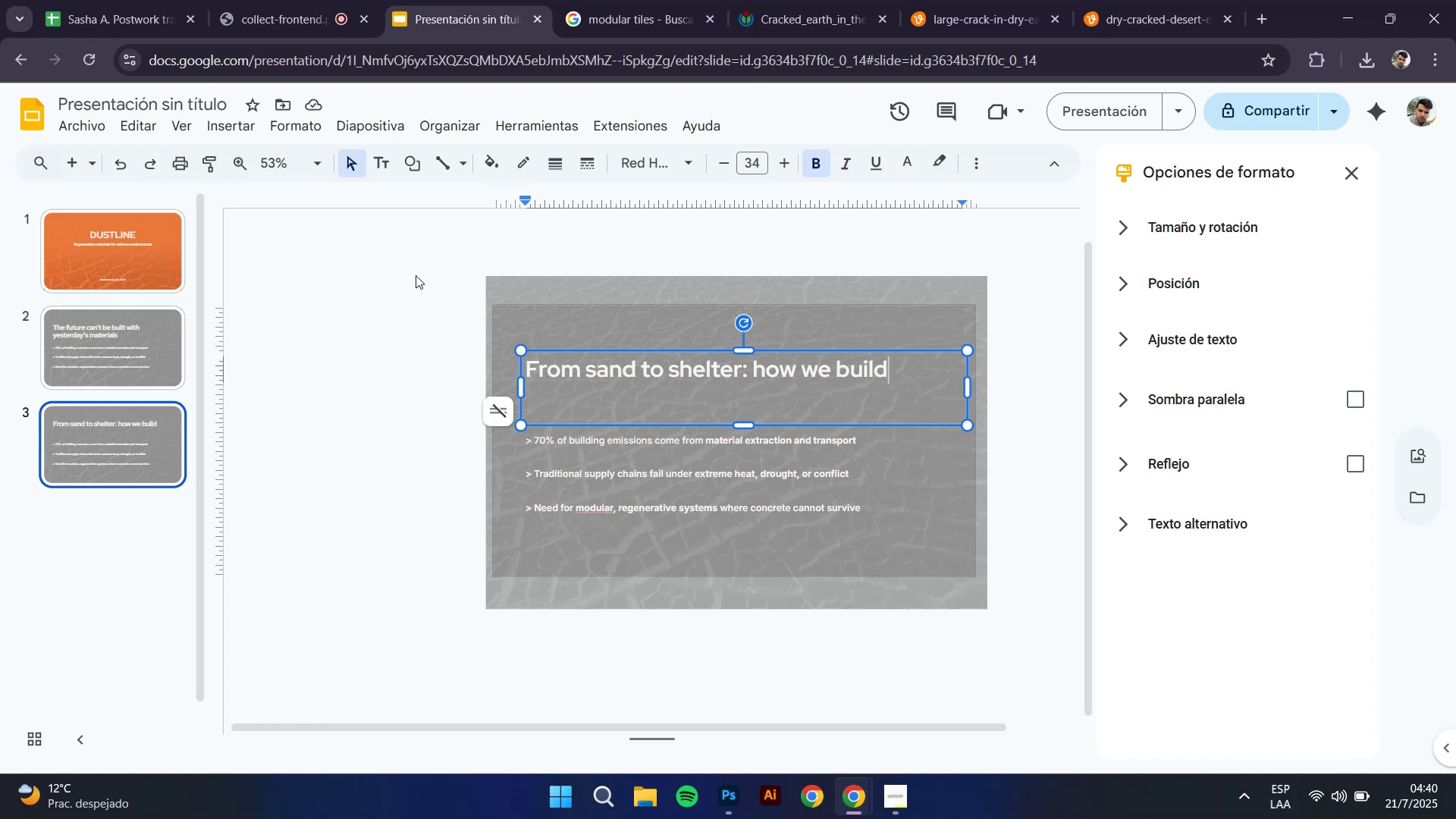 
left_click([33, 10])
 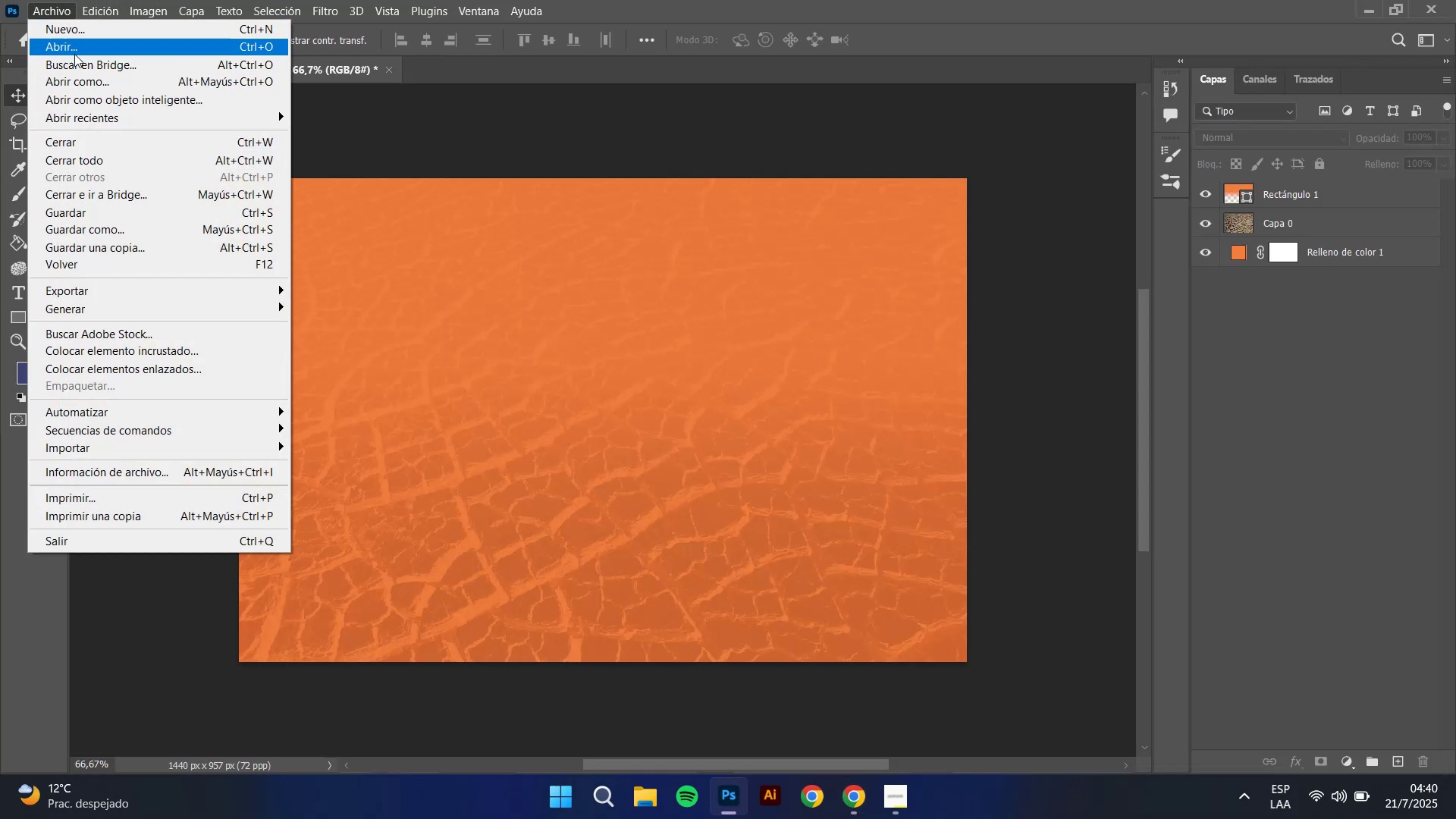 
left_click([74, 47])
 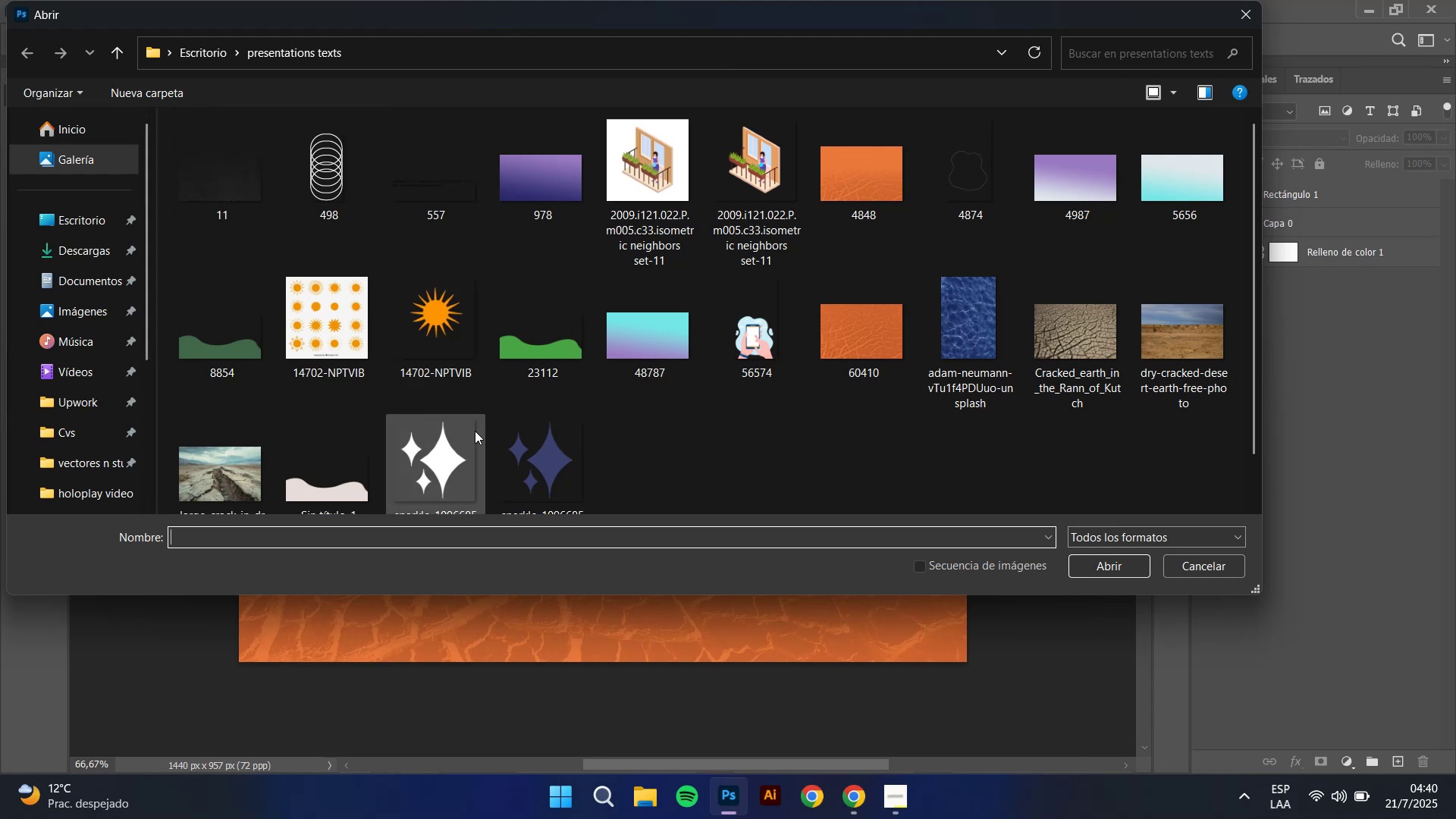 
wait(5.14)
 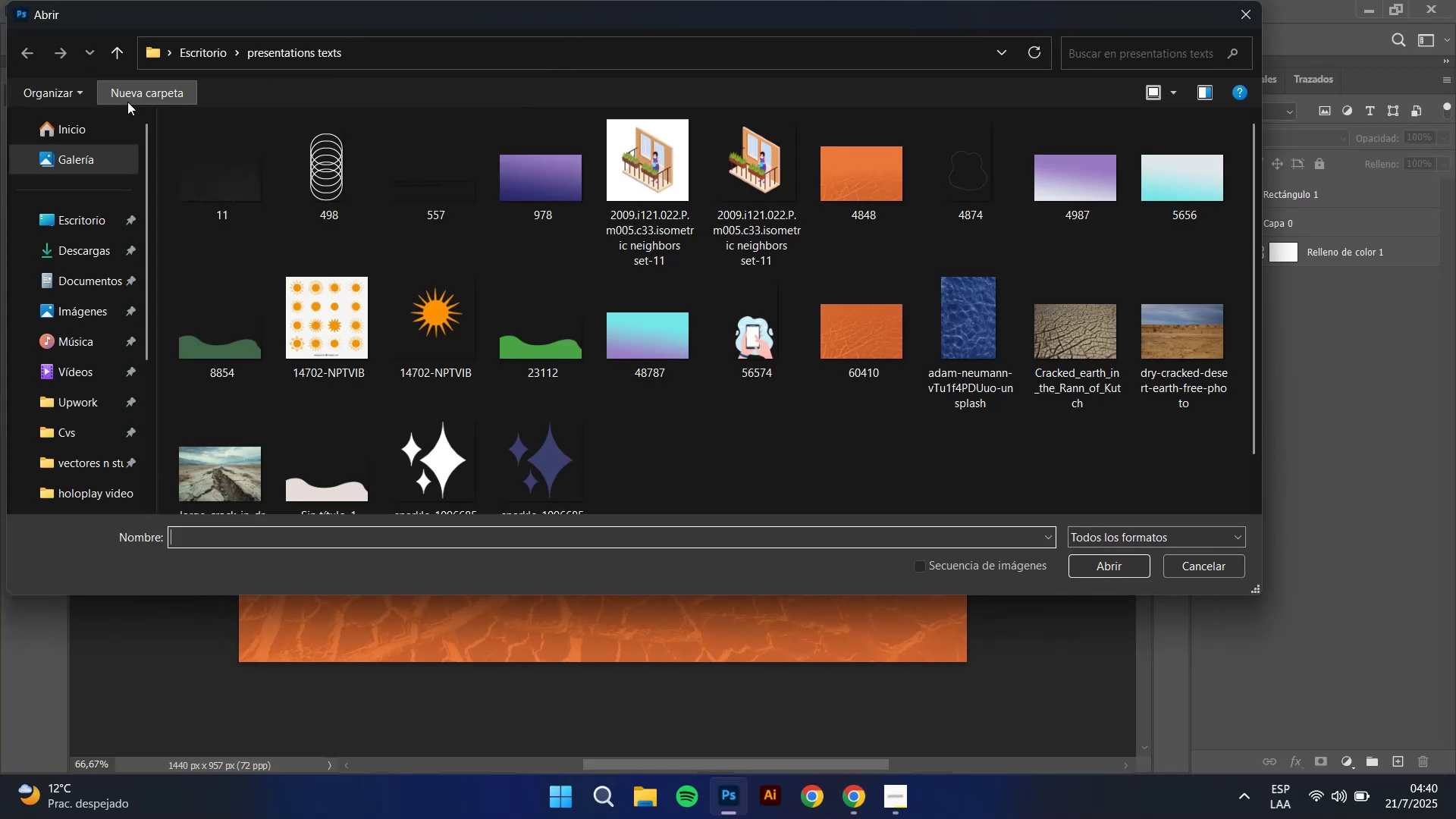 
double_click([263, 475])
 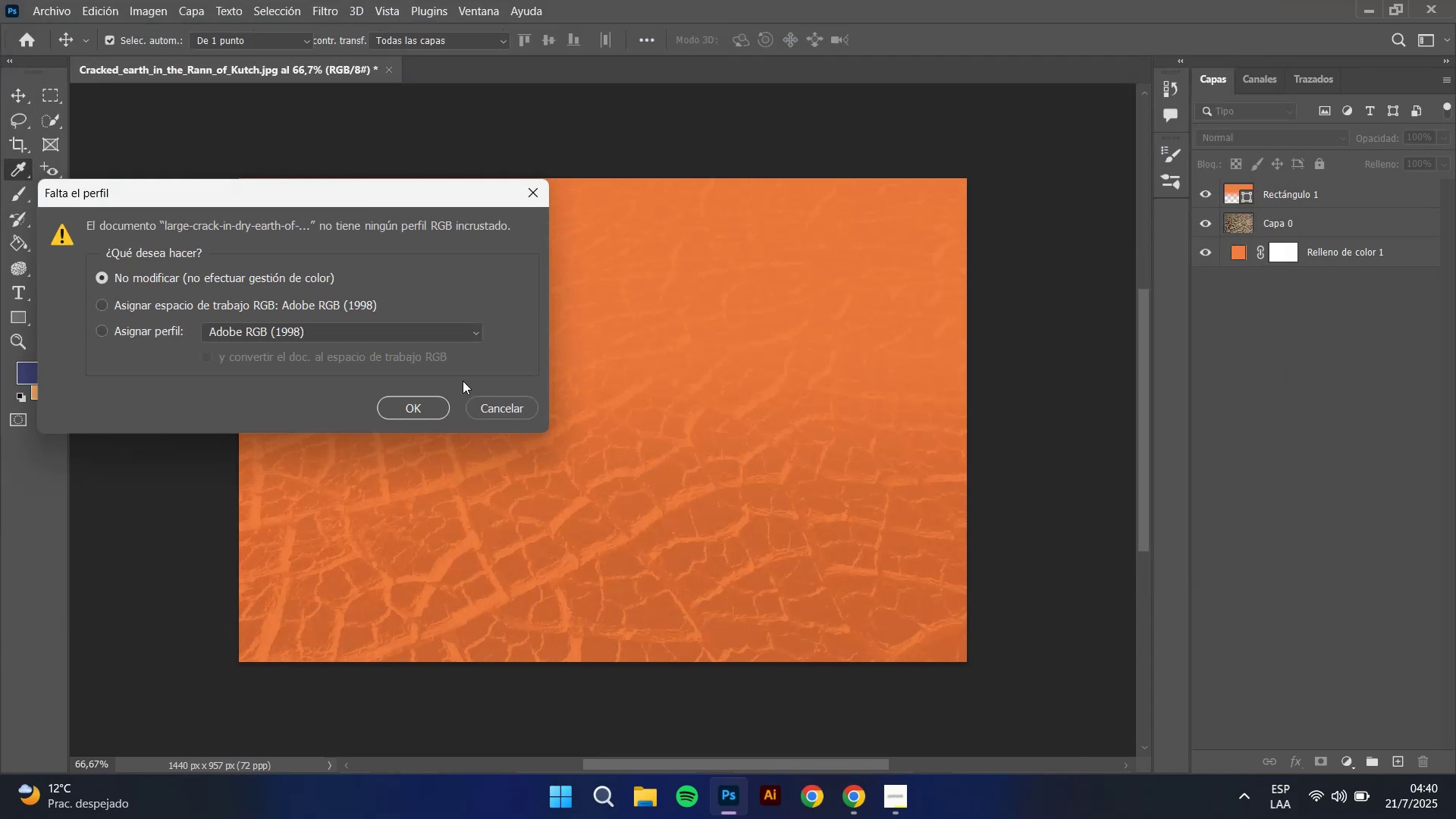 
left_click([386, 413])
 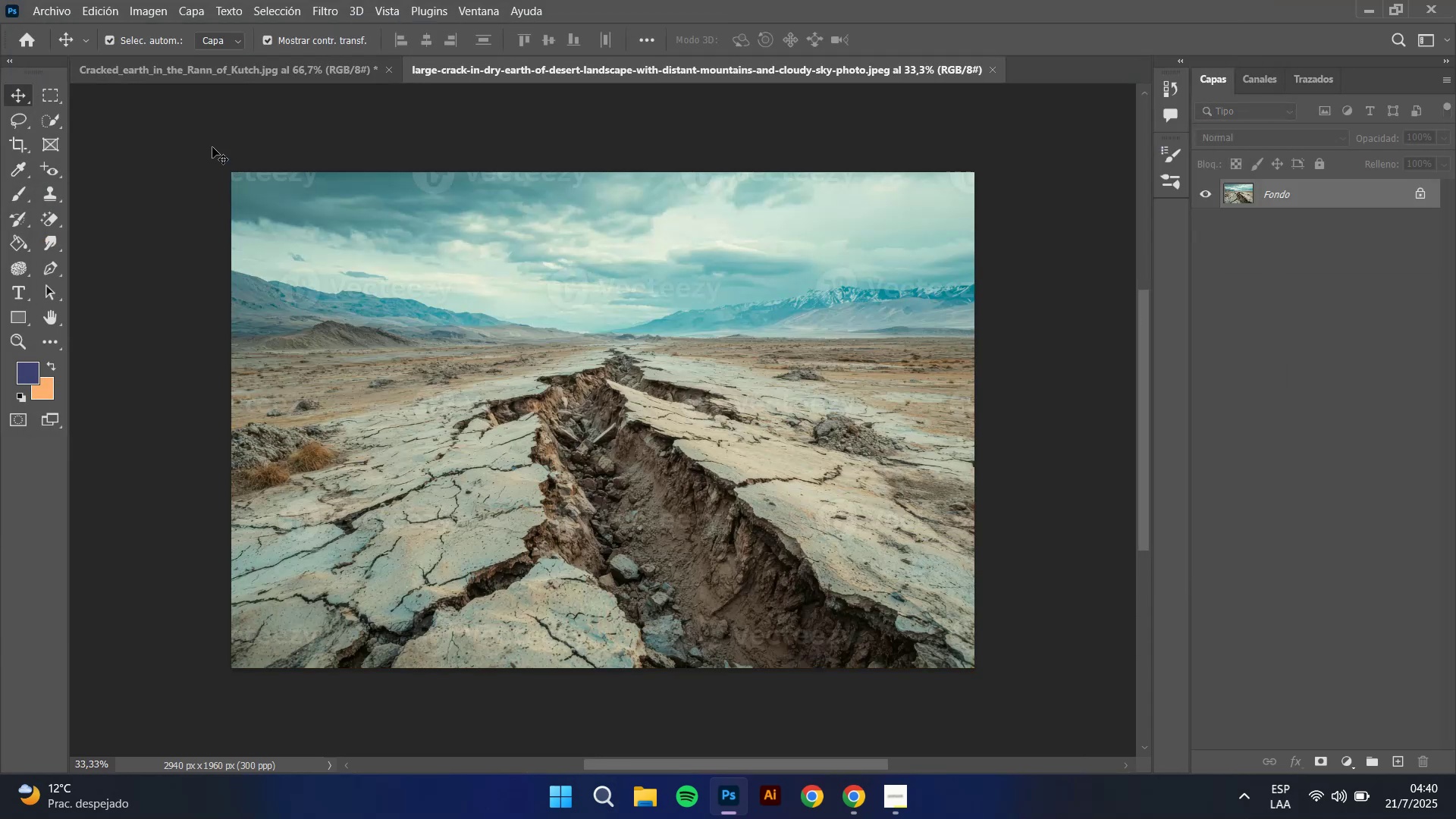 
left_click([213, 63])
 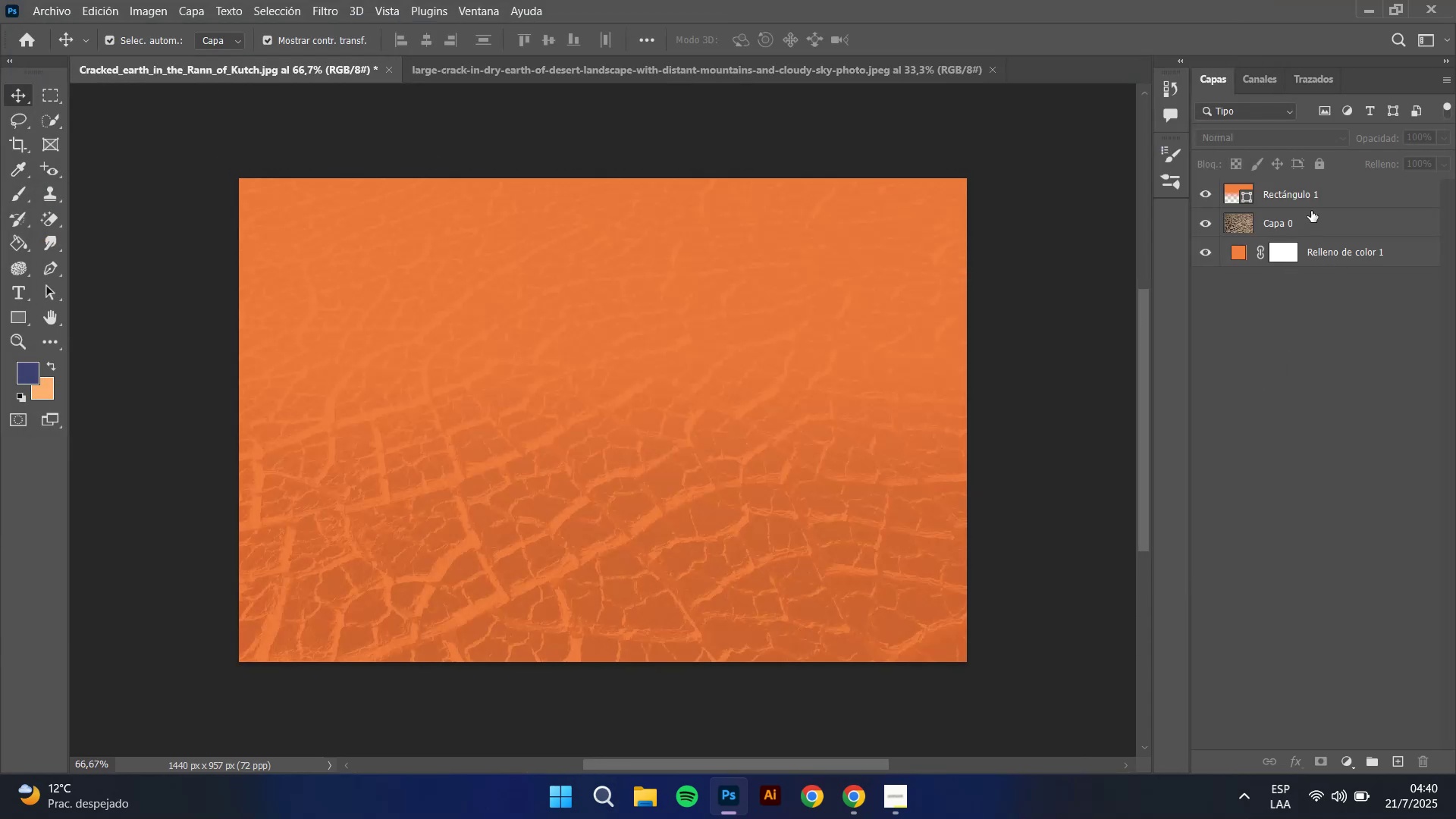 
left_click([1319, 251])
 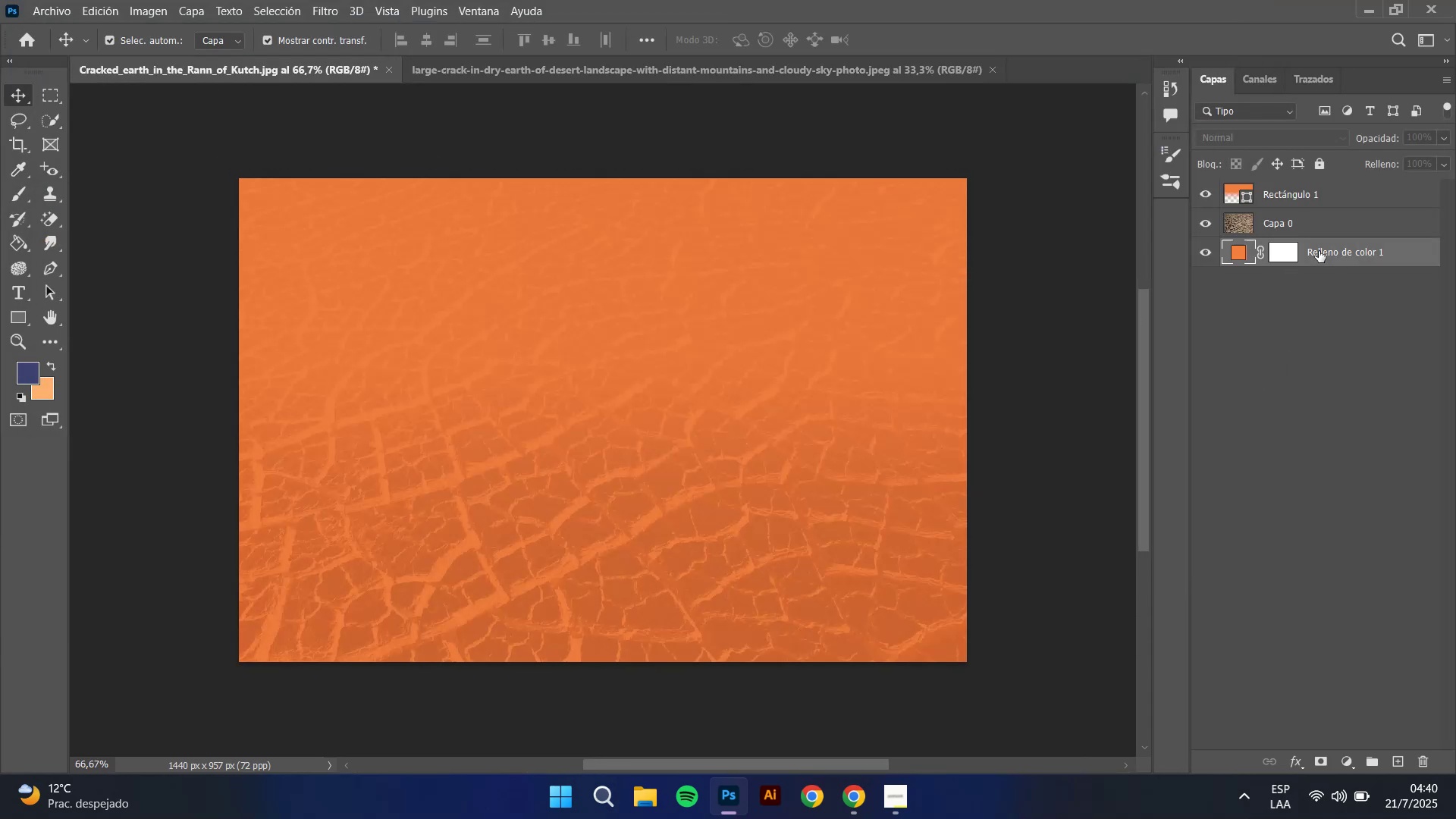 
key(Control+C)
 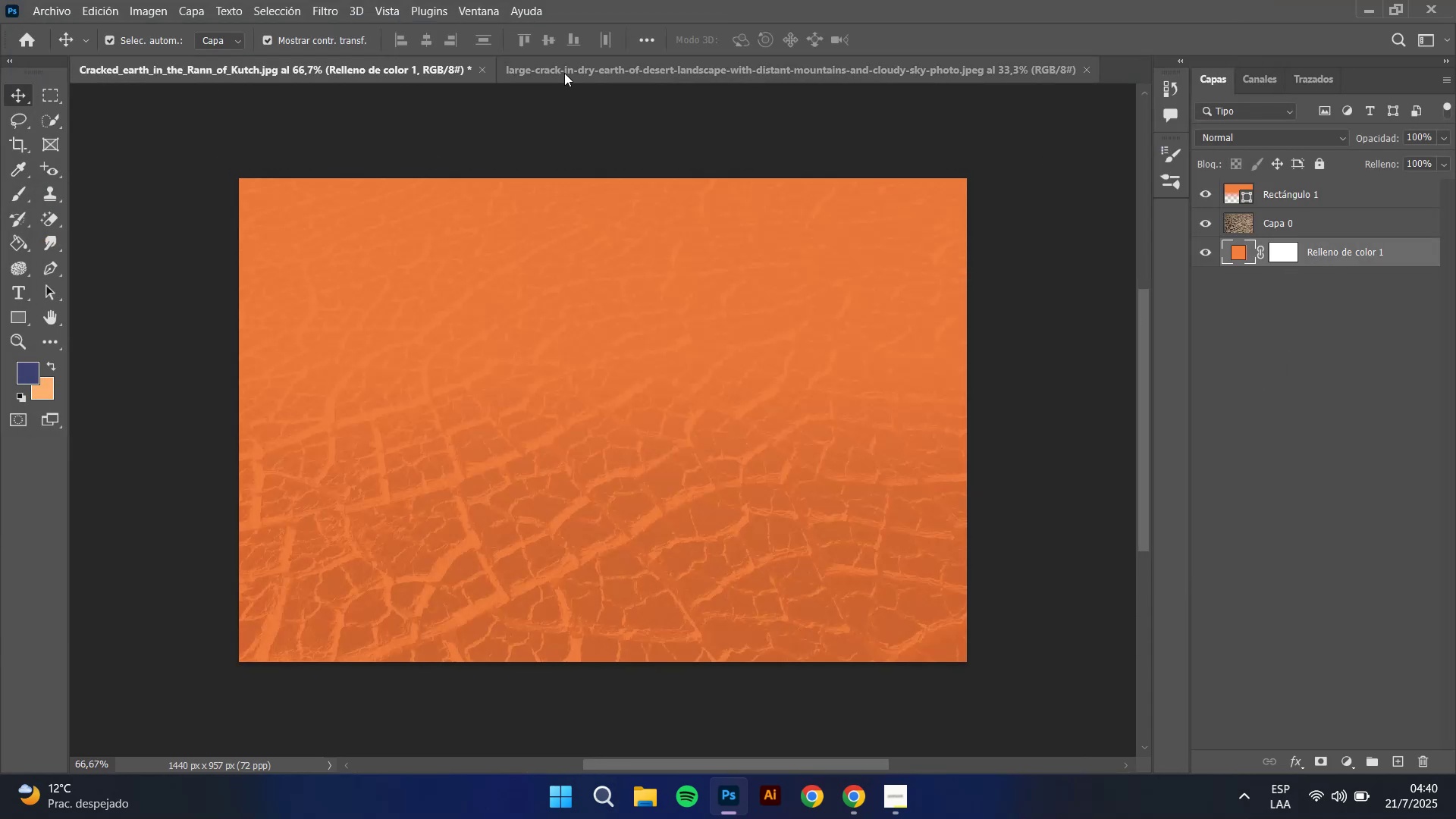 
left_click([576, 87])
 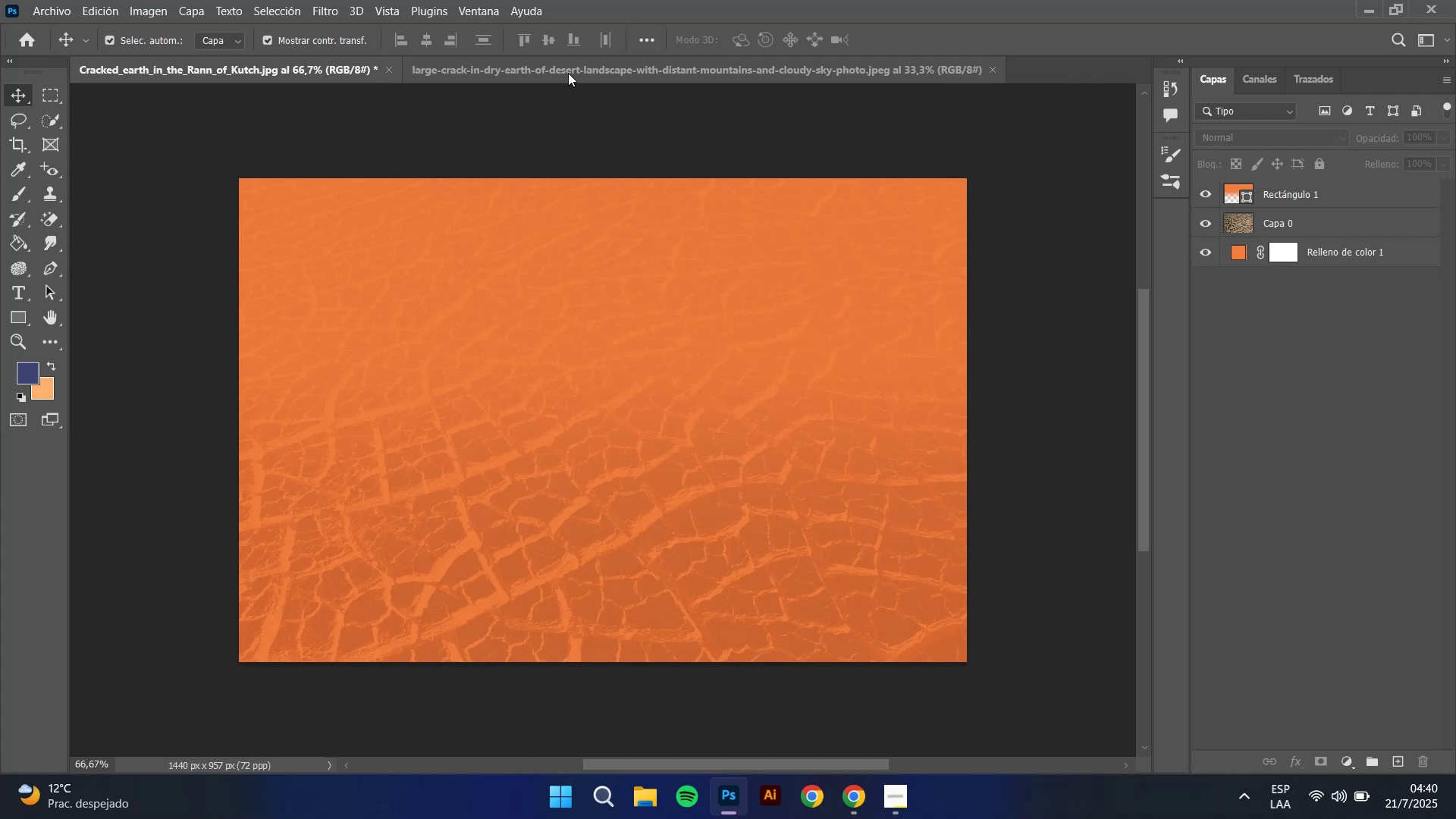 
left_click([567, 70])
 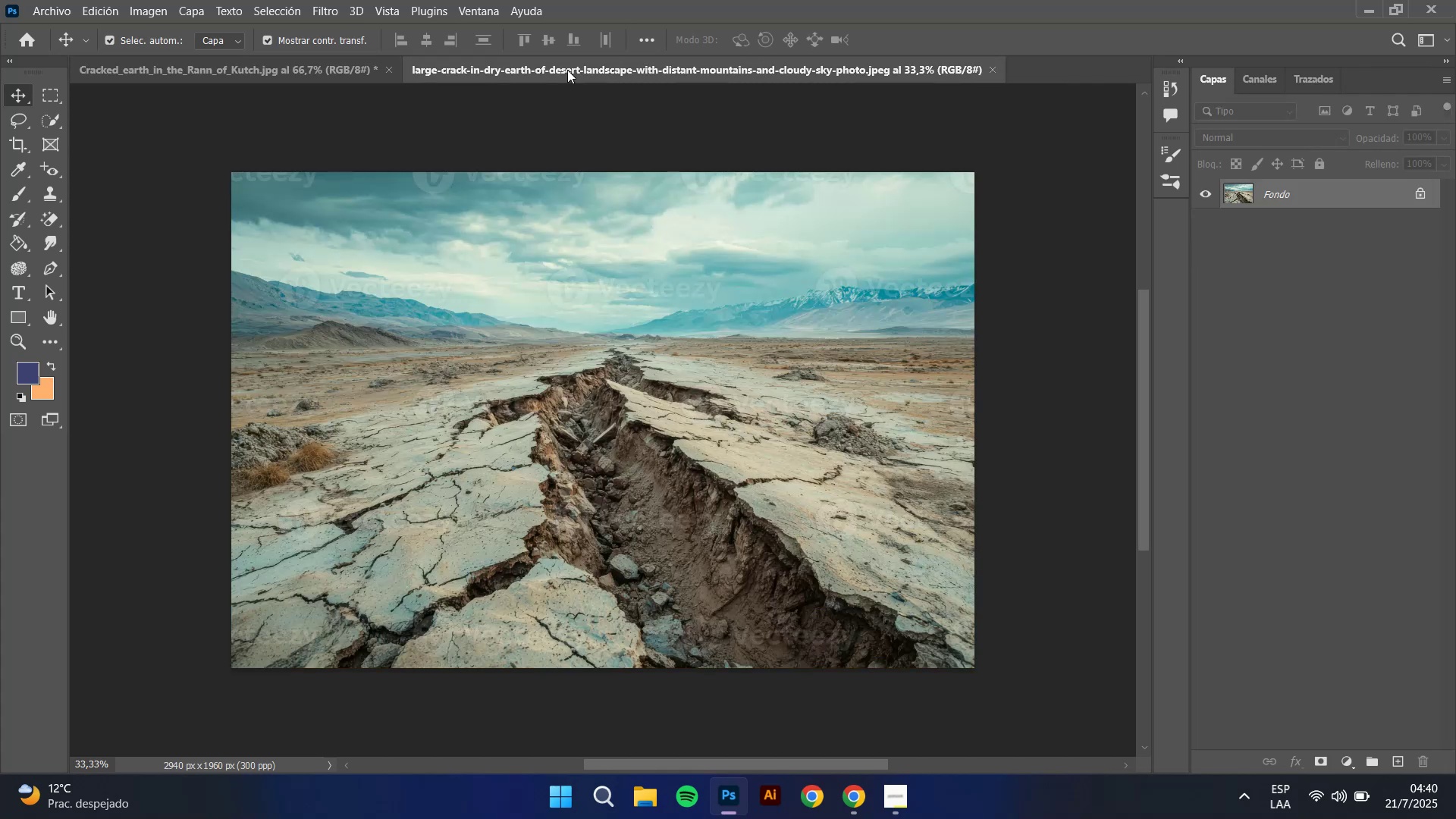 
key(Control+V)
 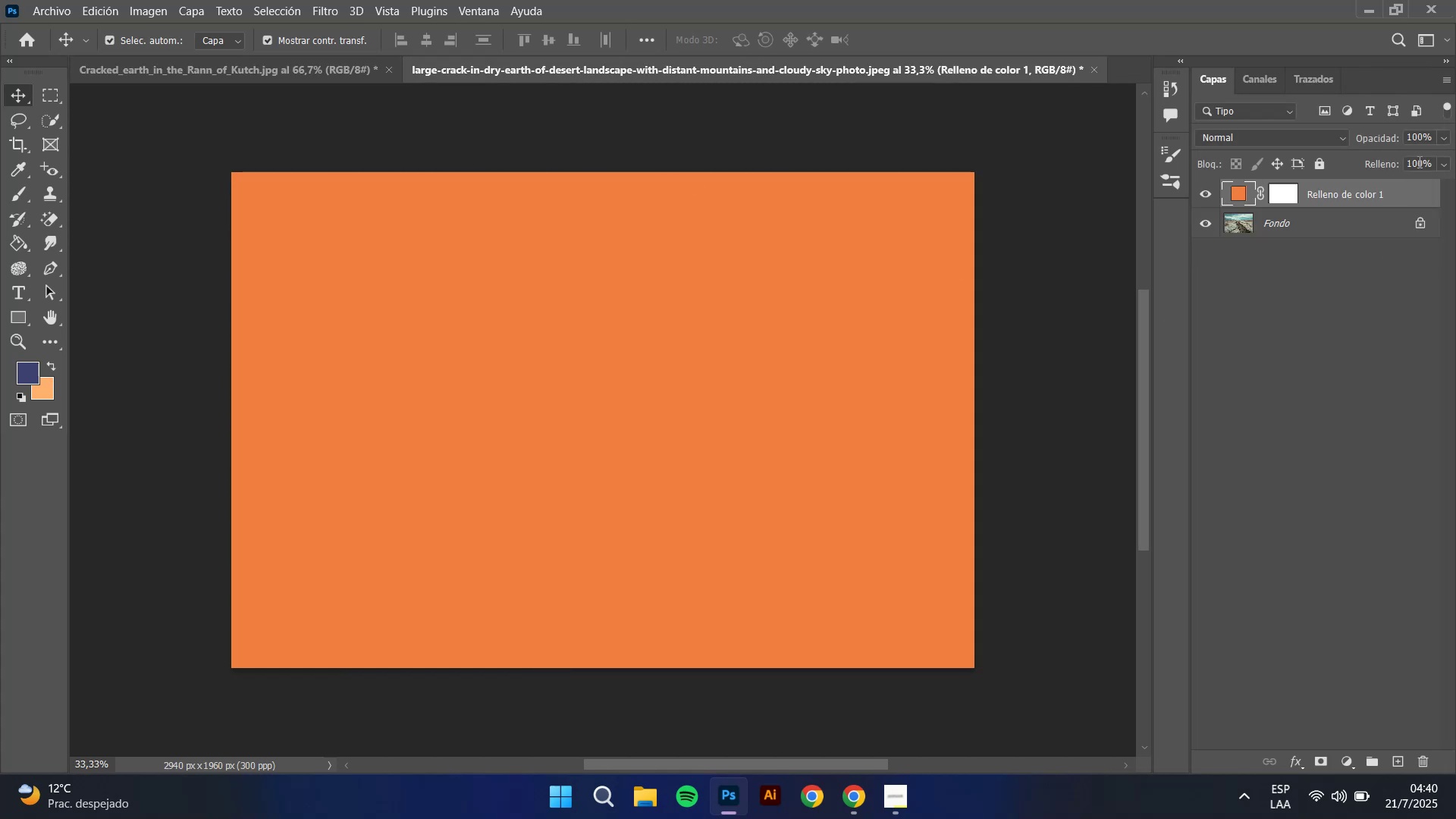 
left_click([1442, 136])
 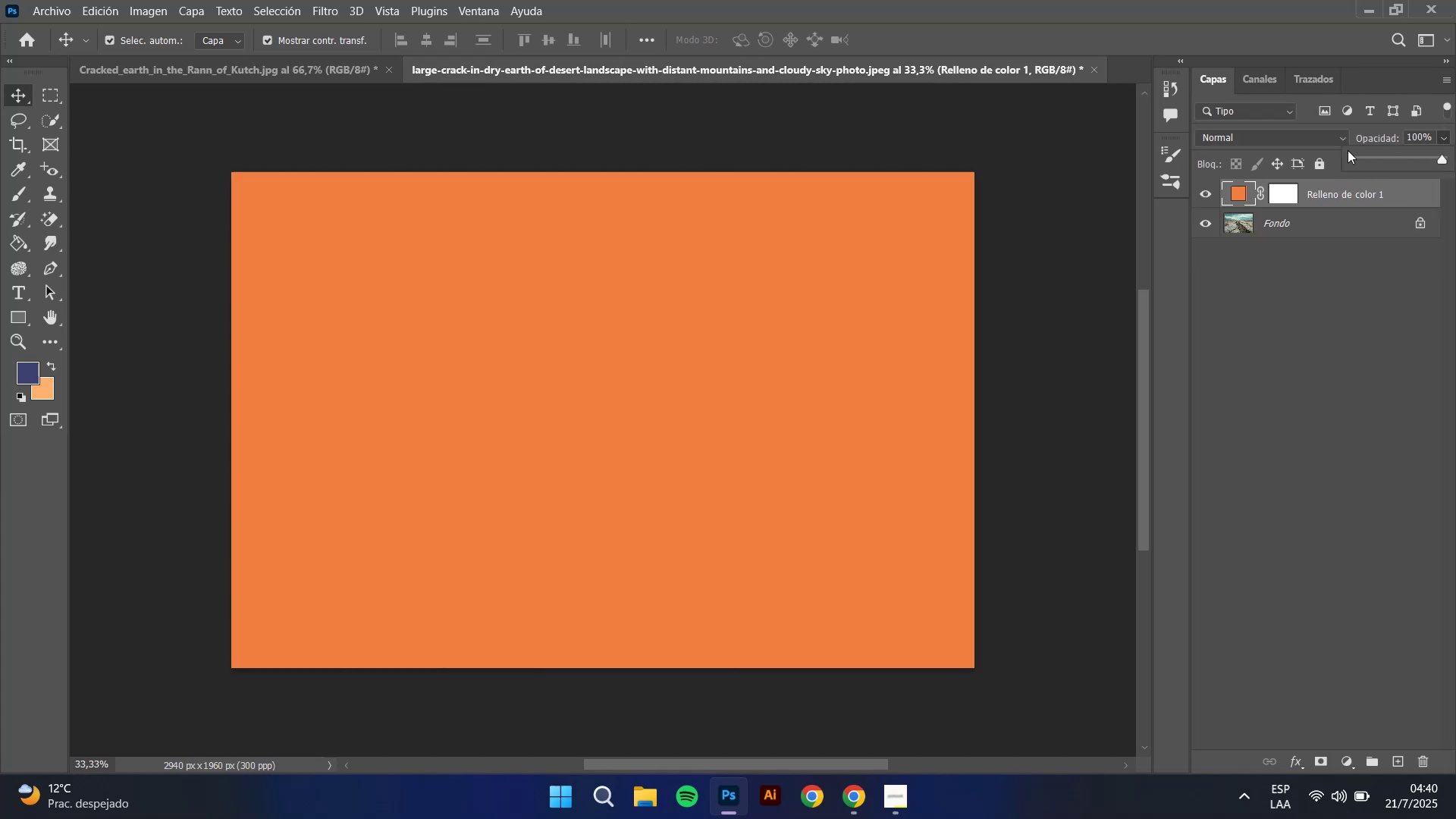 
left_click([265, 82])
 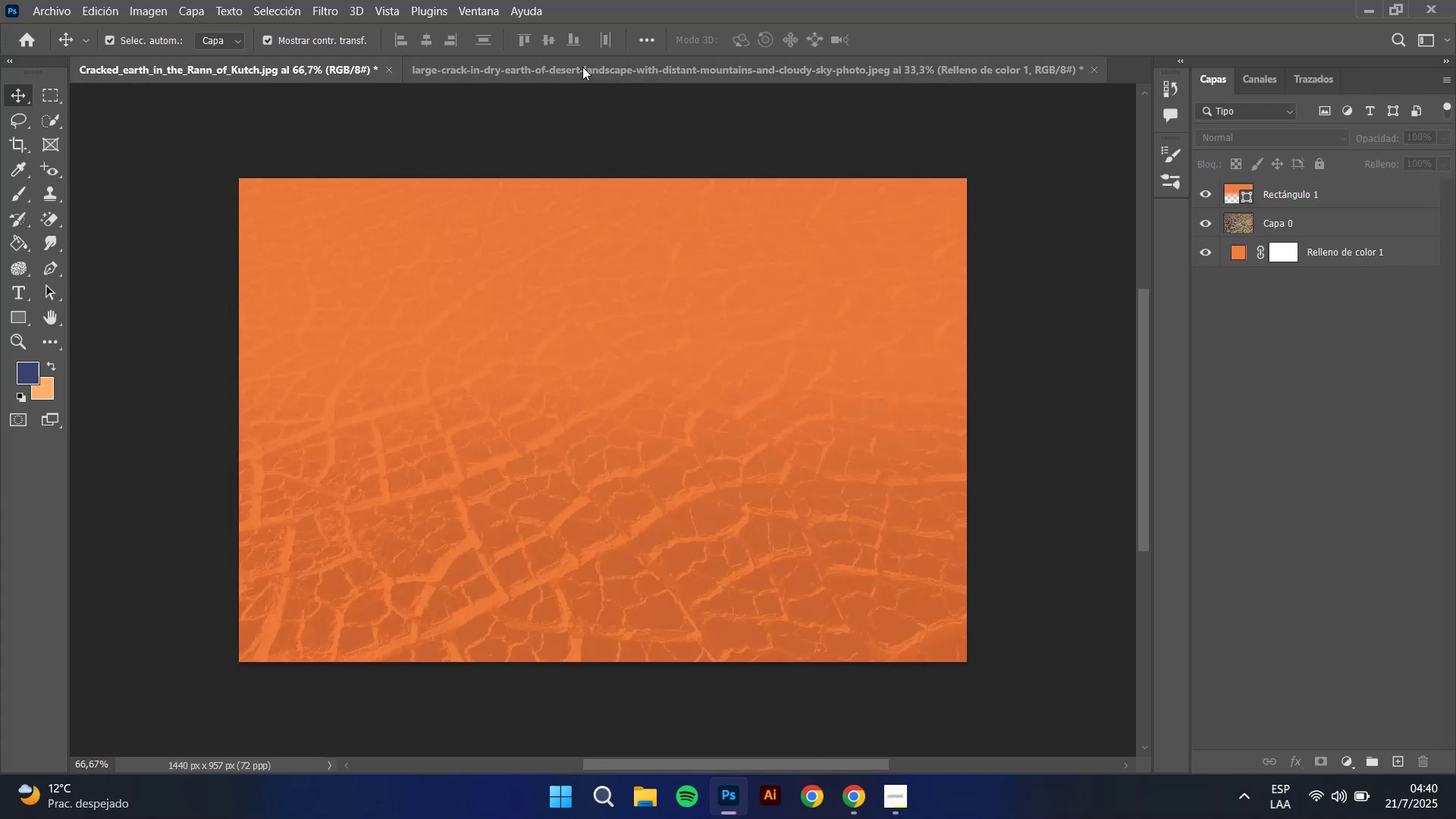 
left_click([592, 61])
 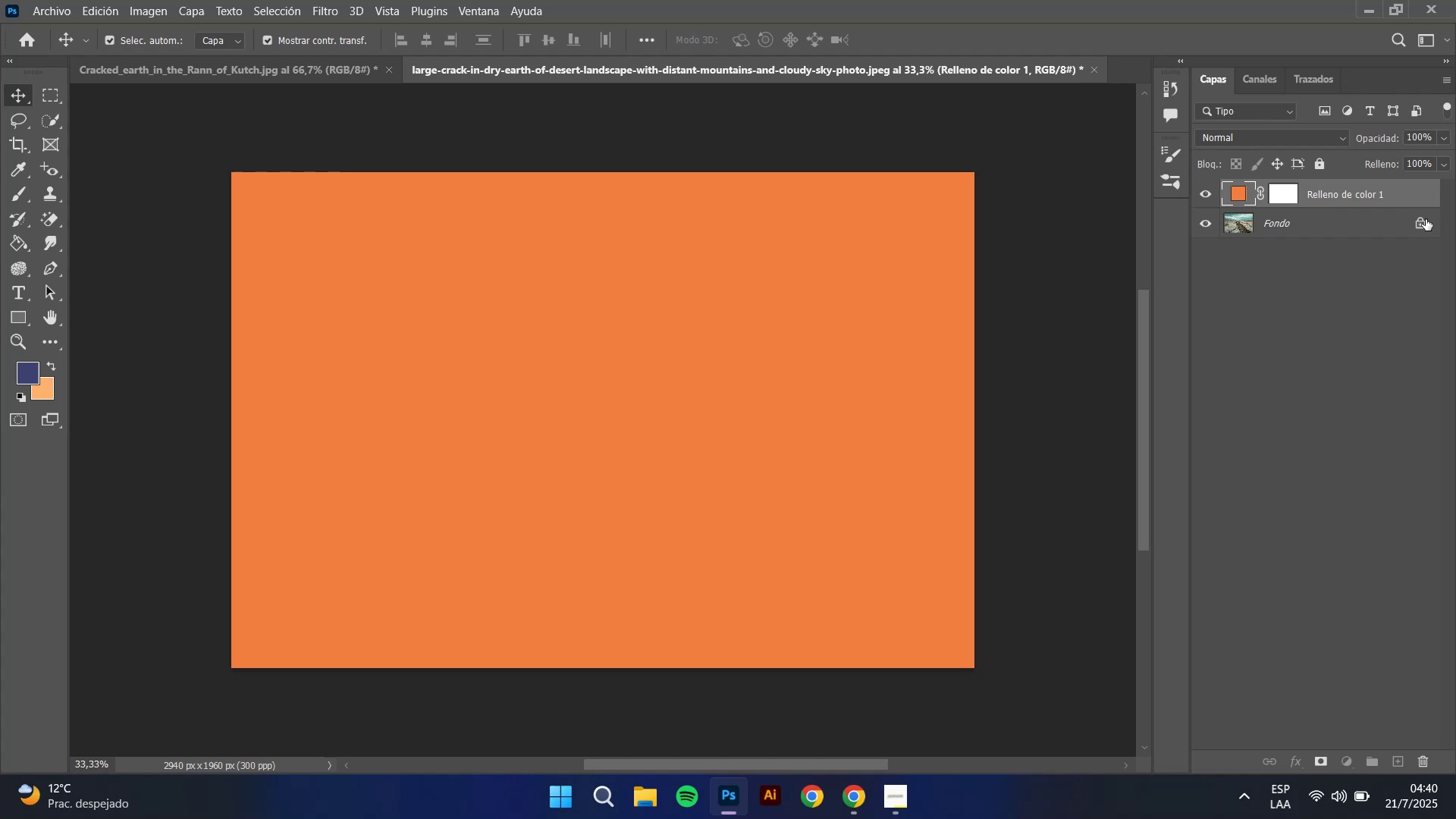 
wait(5.64)
 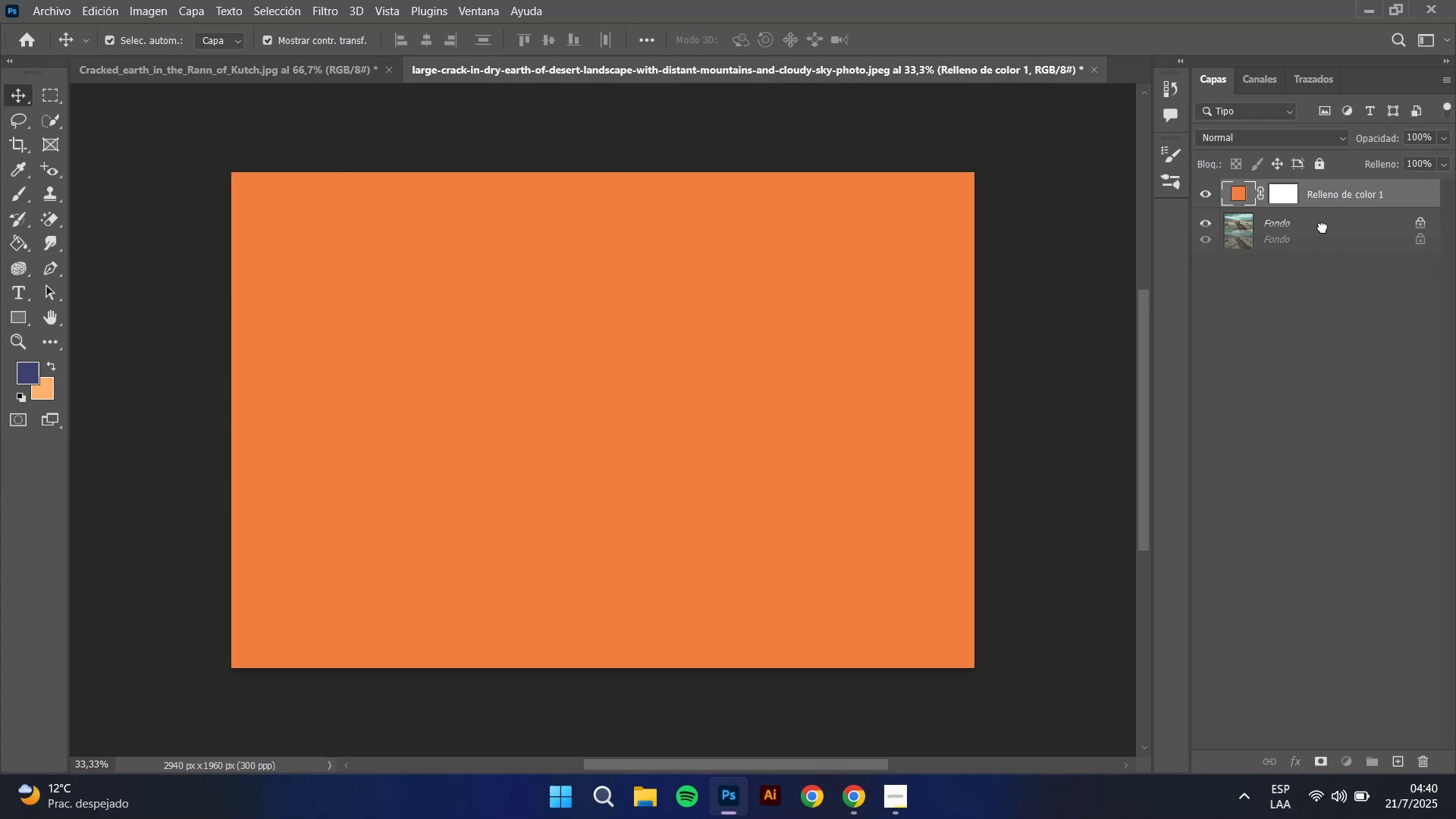 
left_click([1369, 217])
 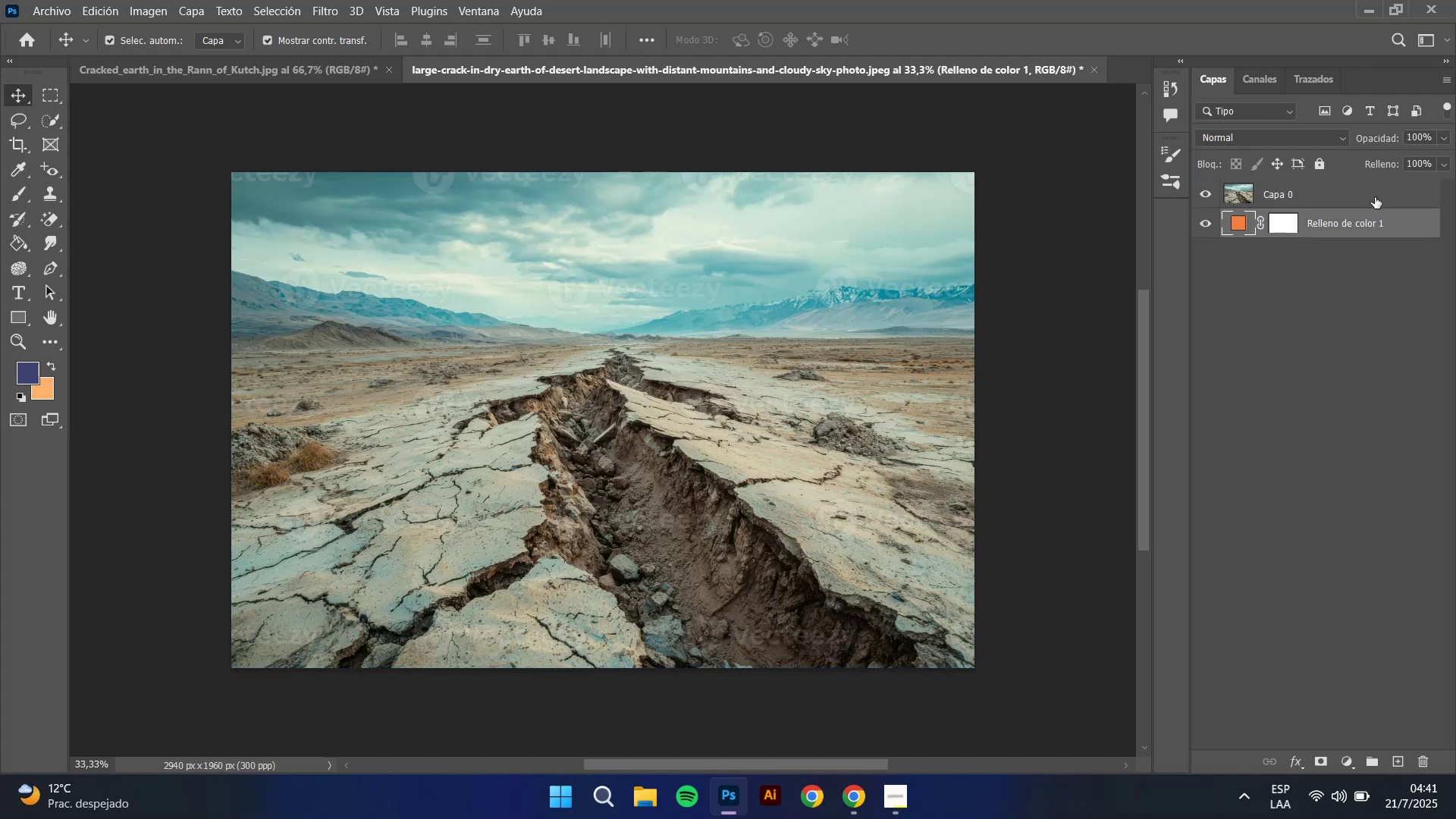 
left_click([1378, 189])
 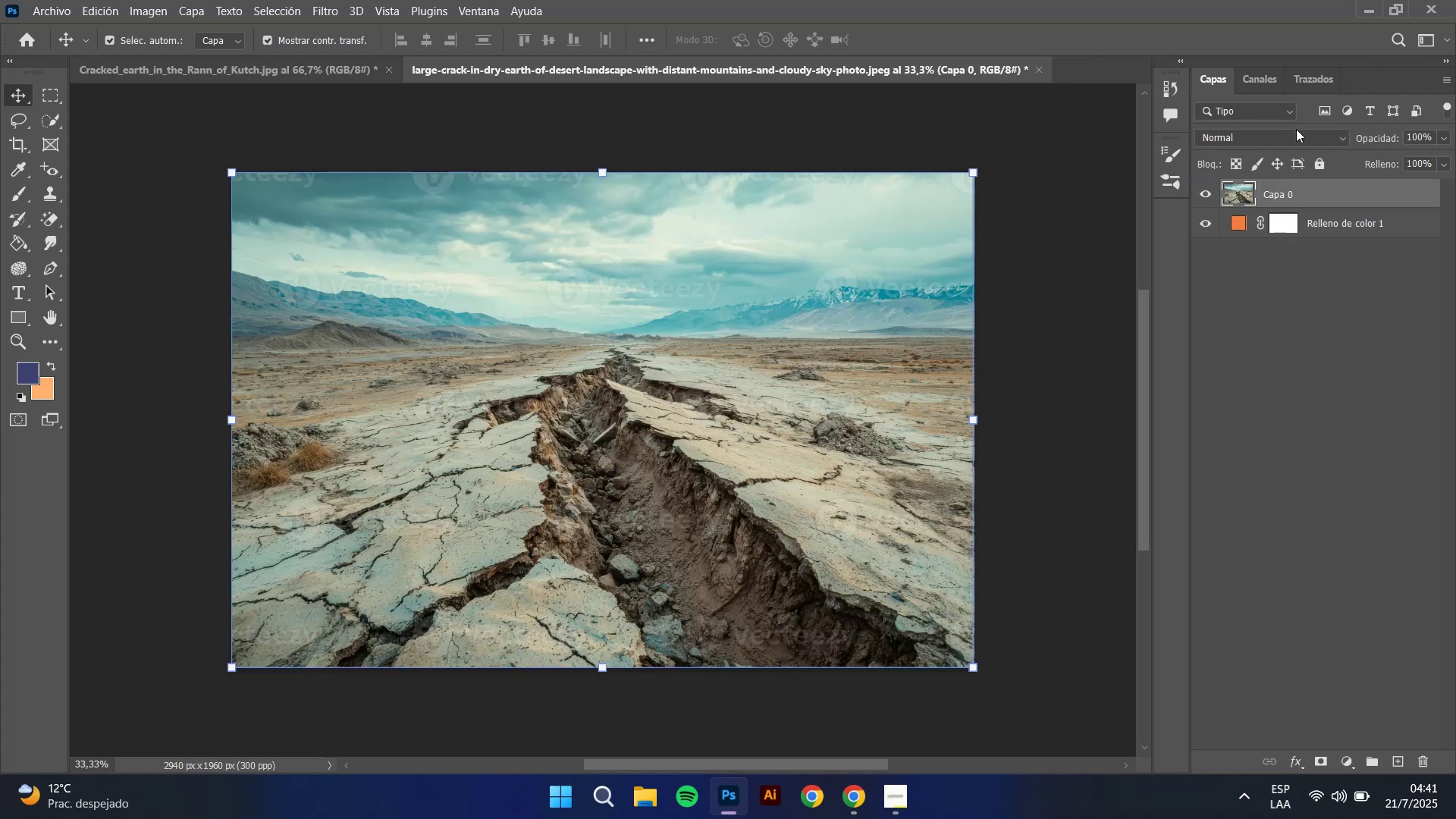 
left_click([1293, 139])
 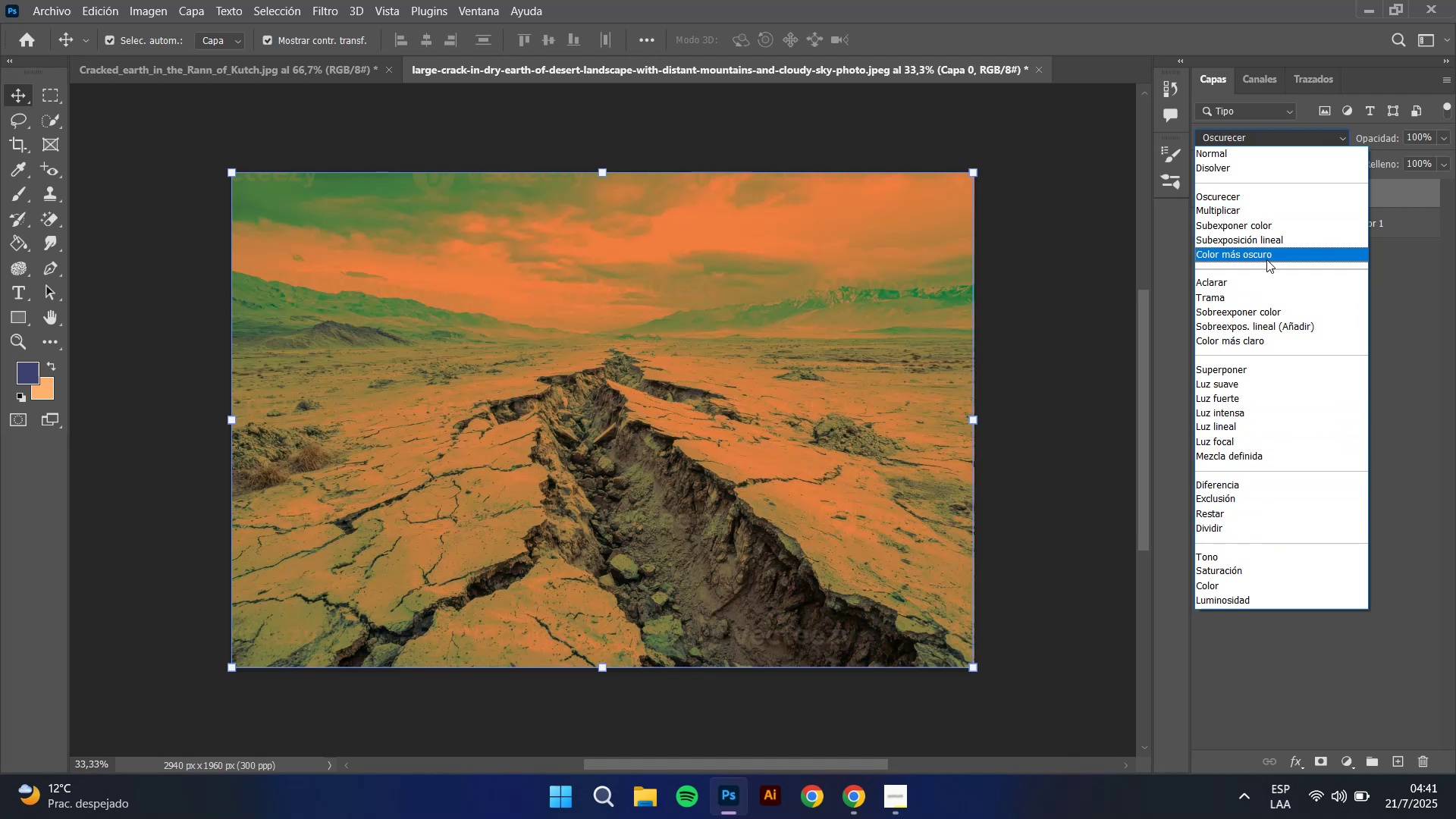 
wait(20.33)
 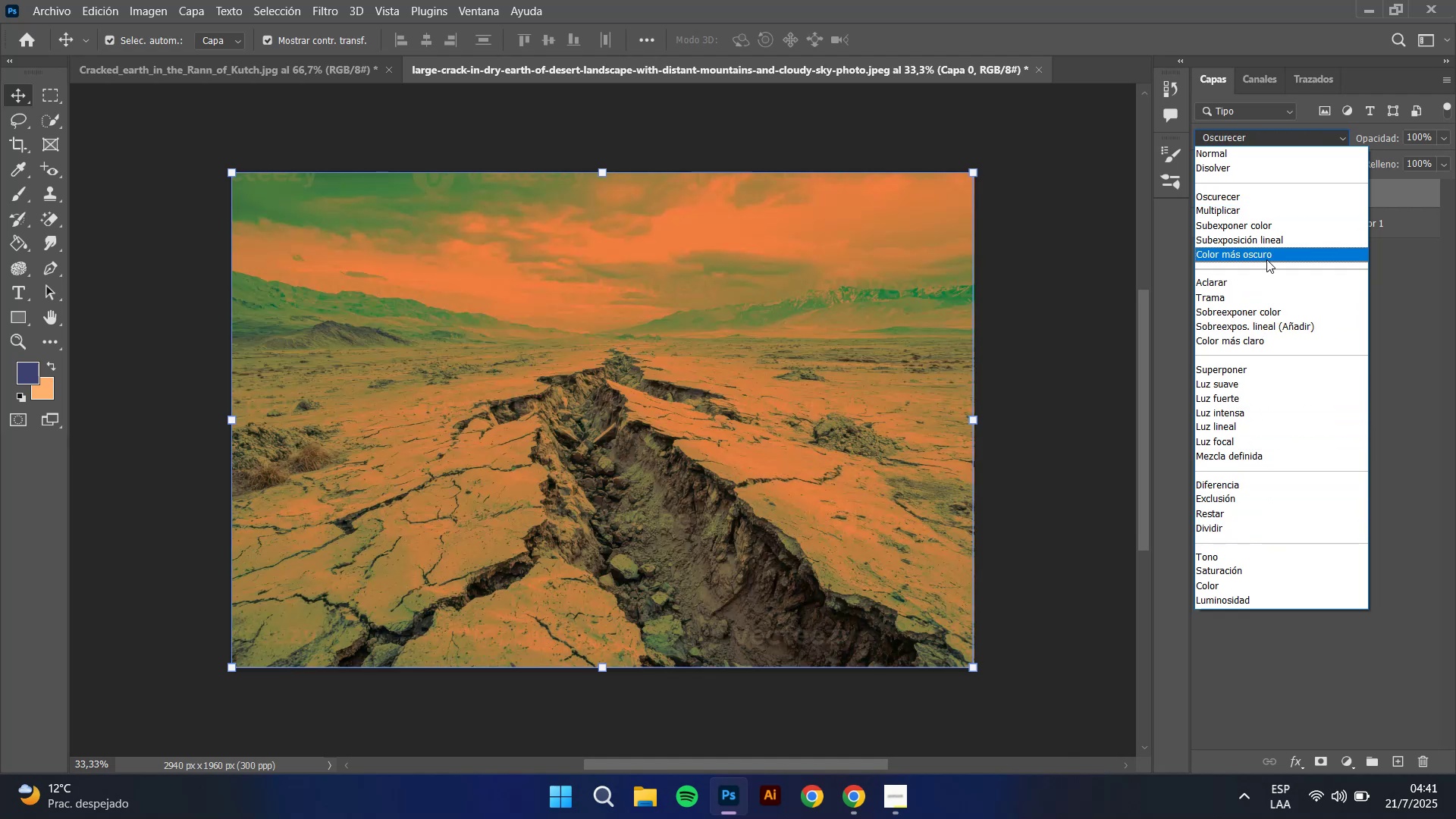 
left_click([1125, 0])
 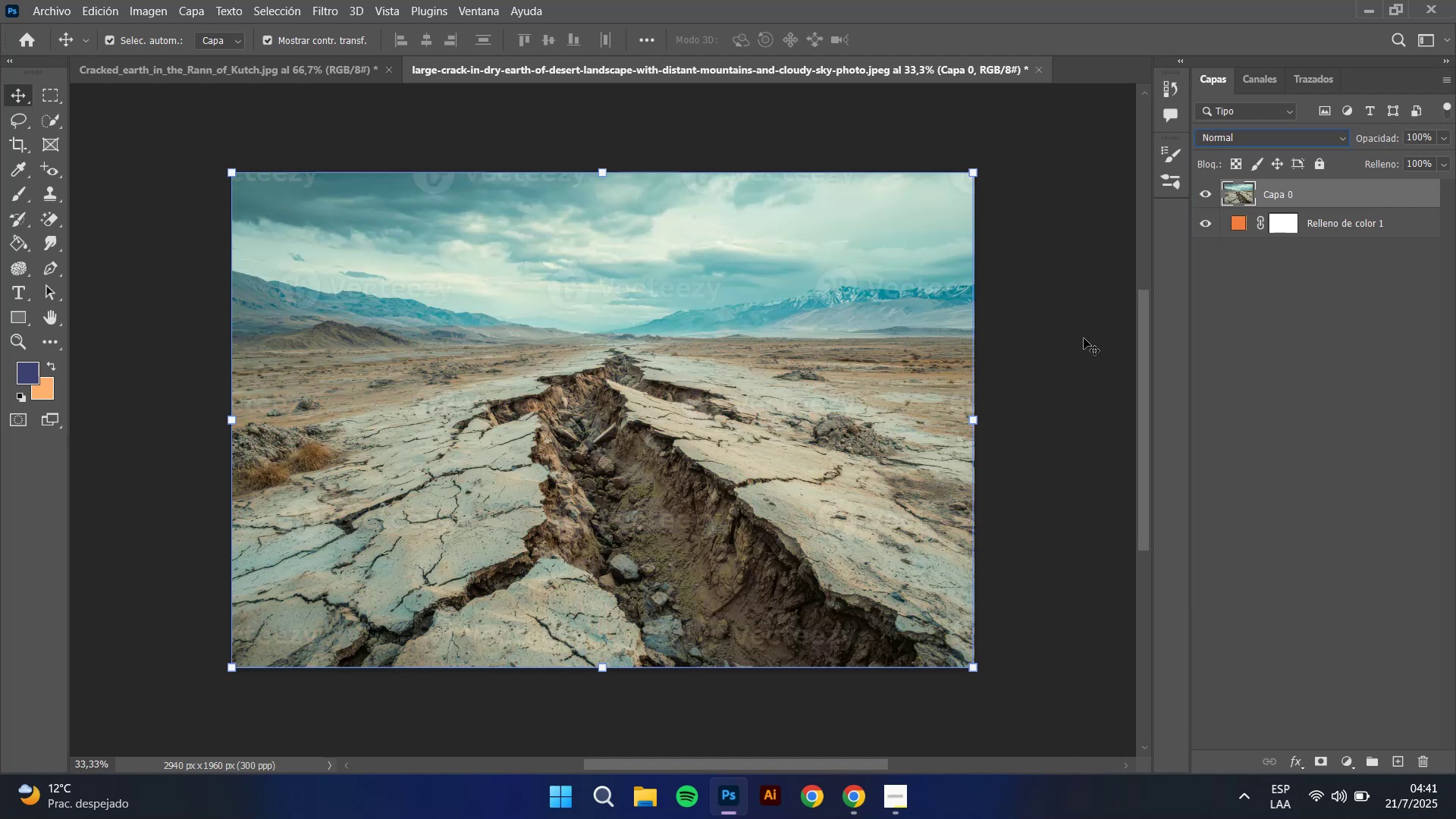 
left_click([1084, 338])
 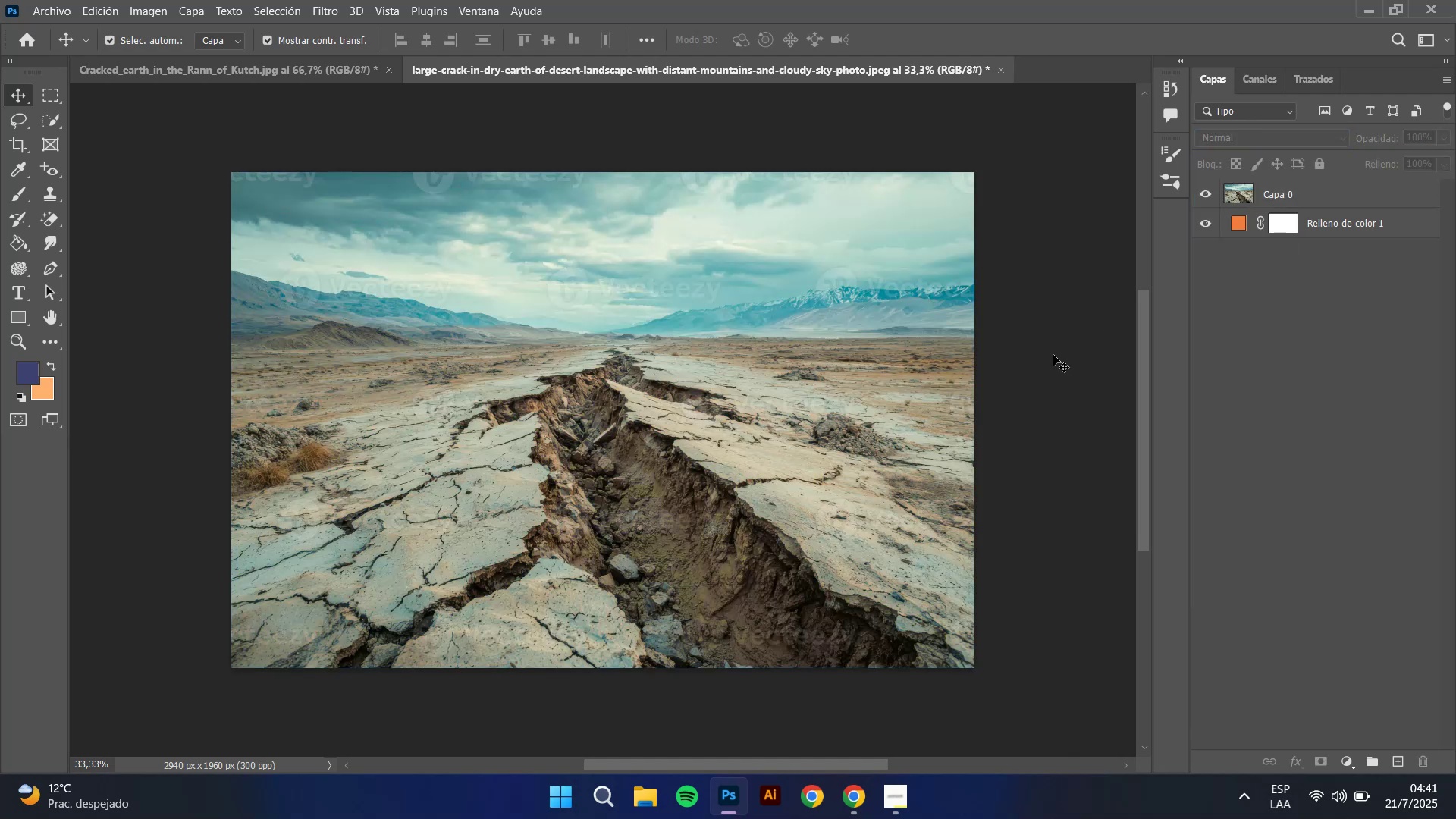 
mouse_move([829, 776])
 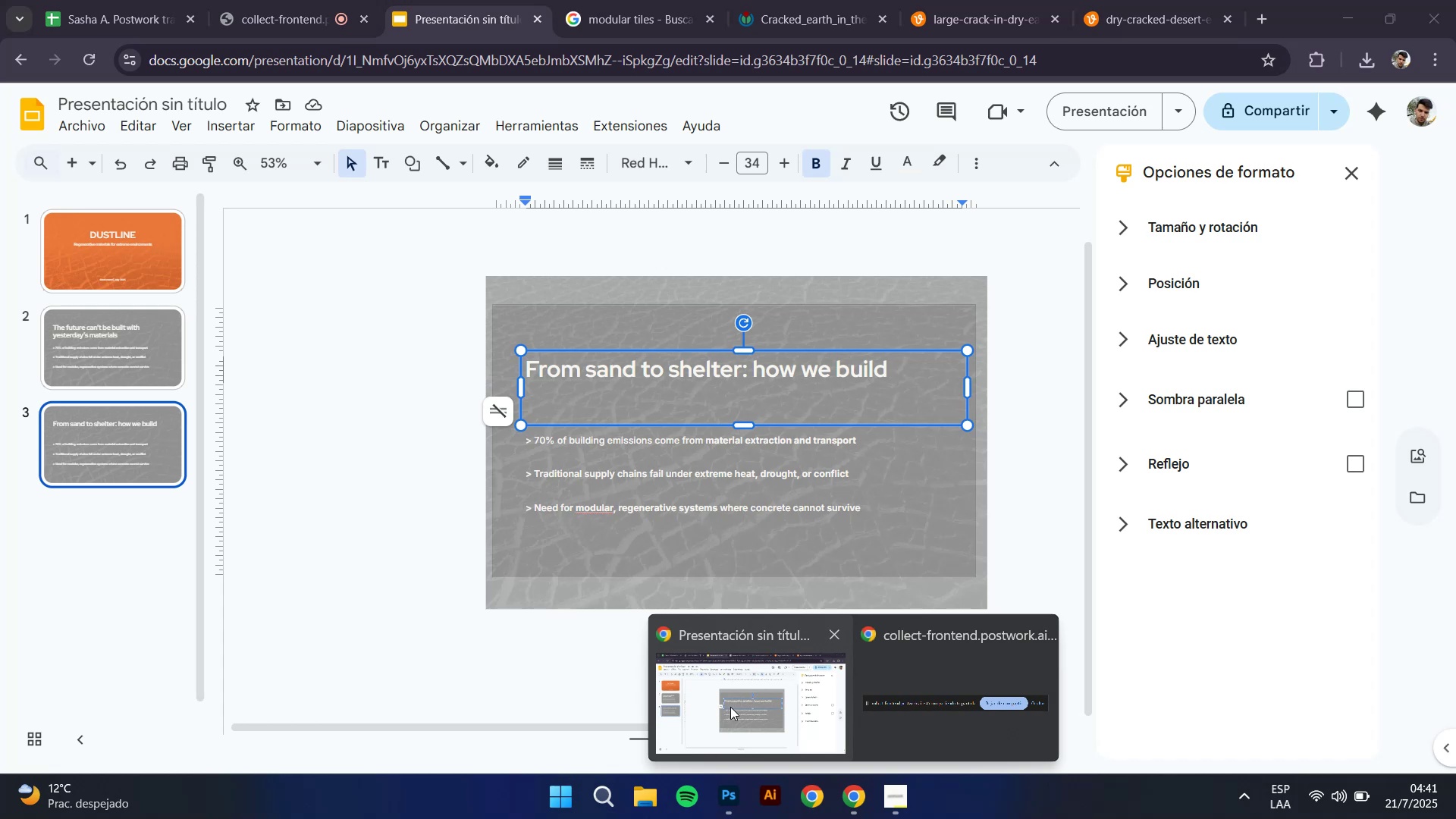 